 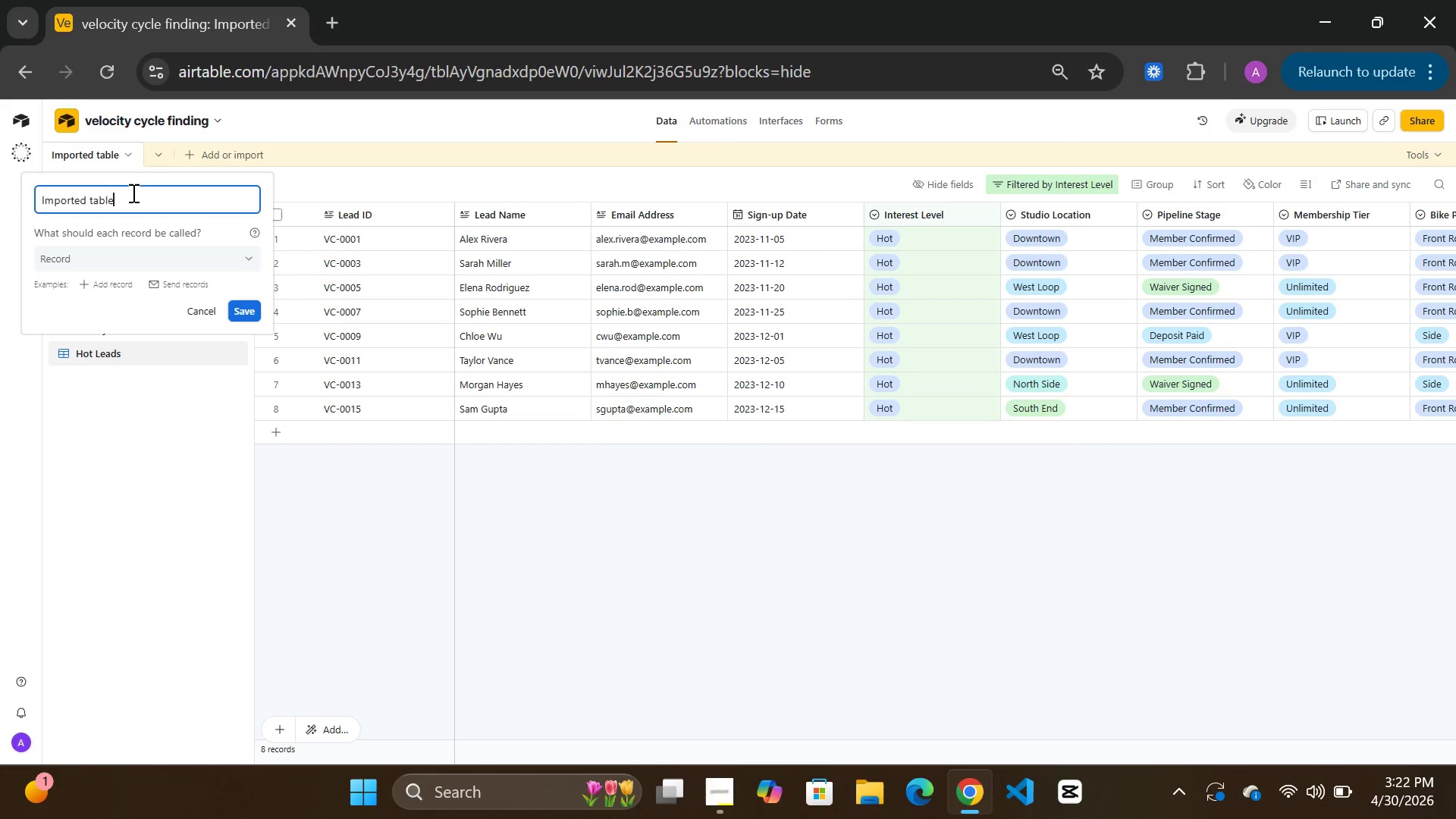 
hold_key(key=Backspace, duration=1.05)
 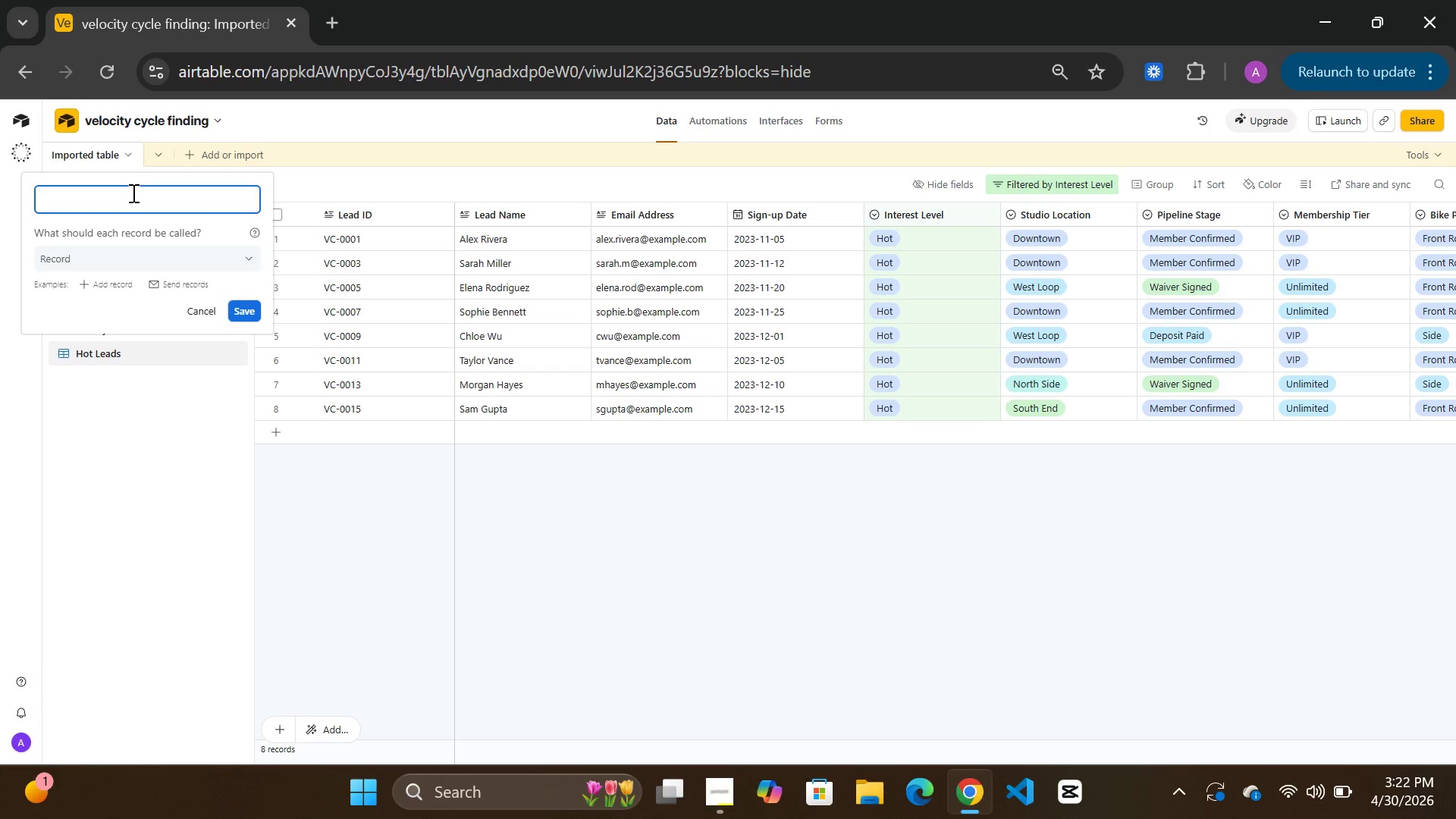 
type(Founder Members)
 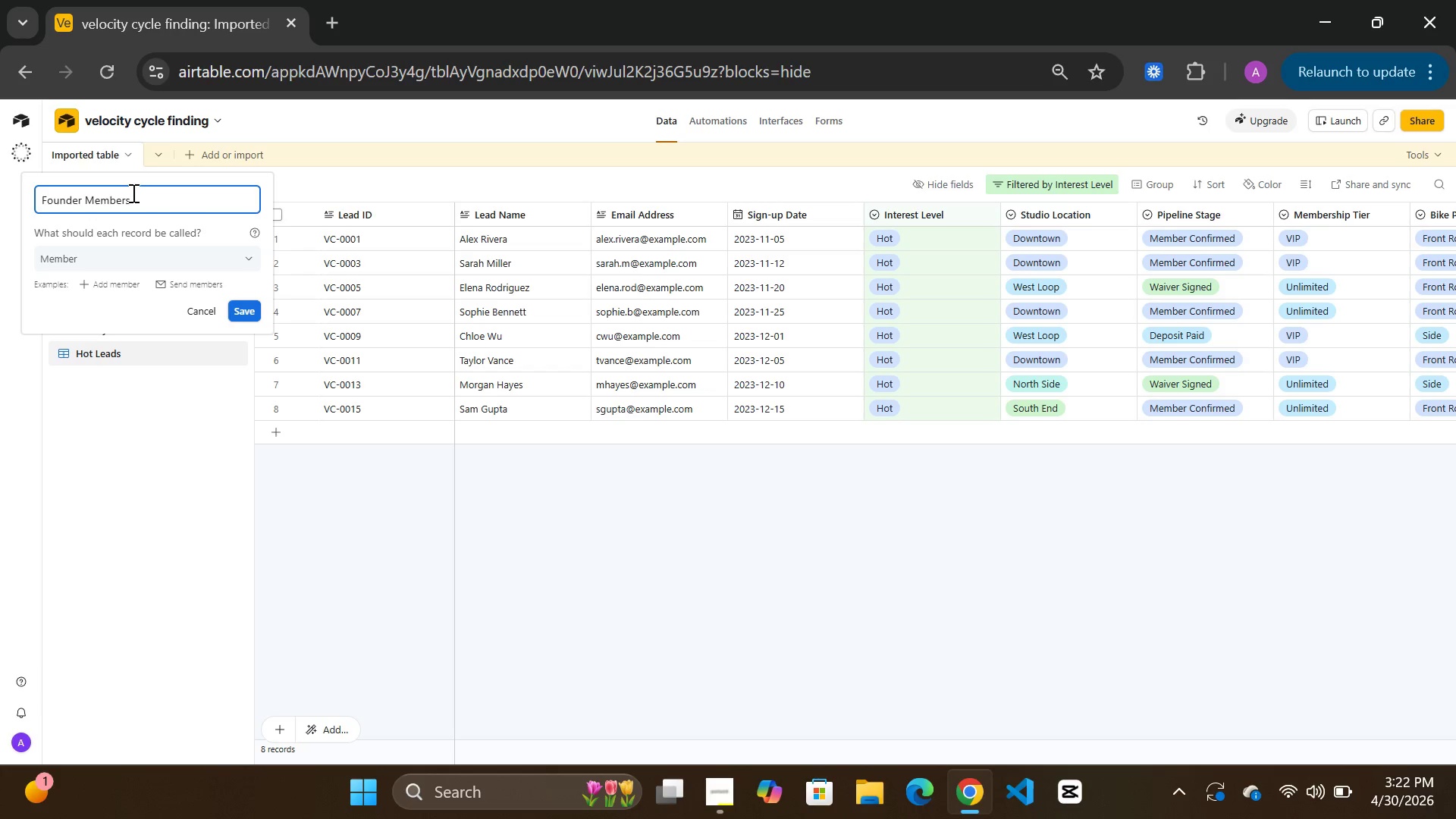 
hold_key(key=ArrowLeft, duration=0.81)
 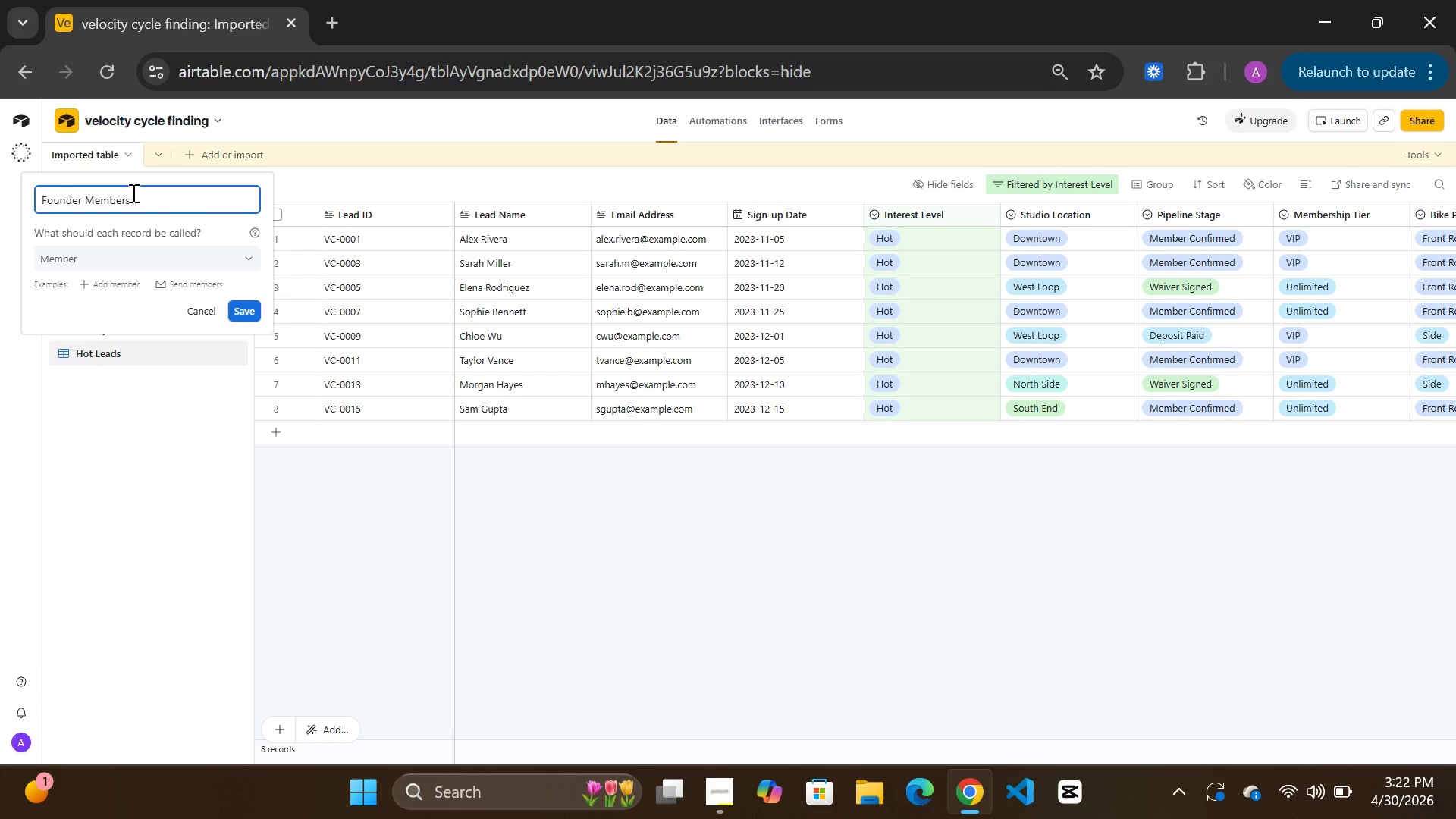 
hold_key(key=ArrowLeft, duration=0.42)
 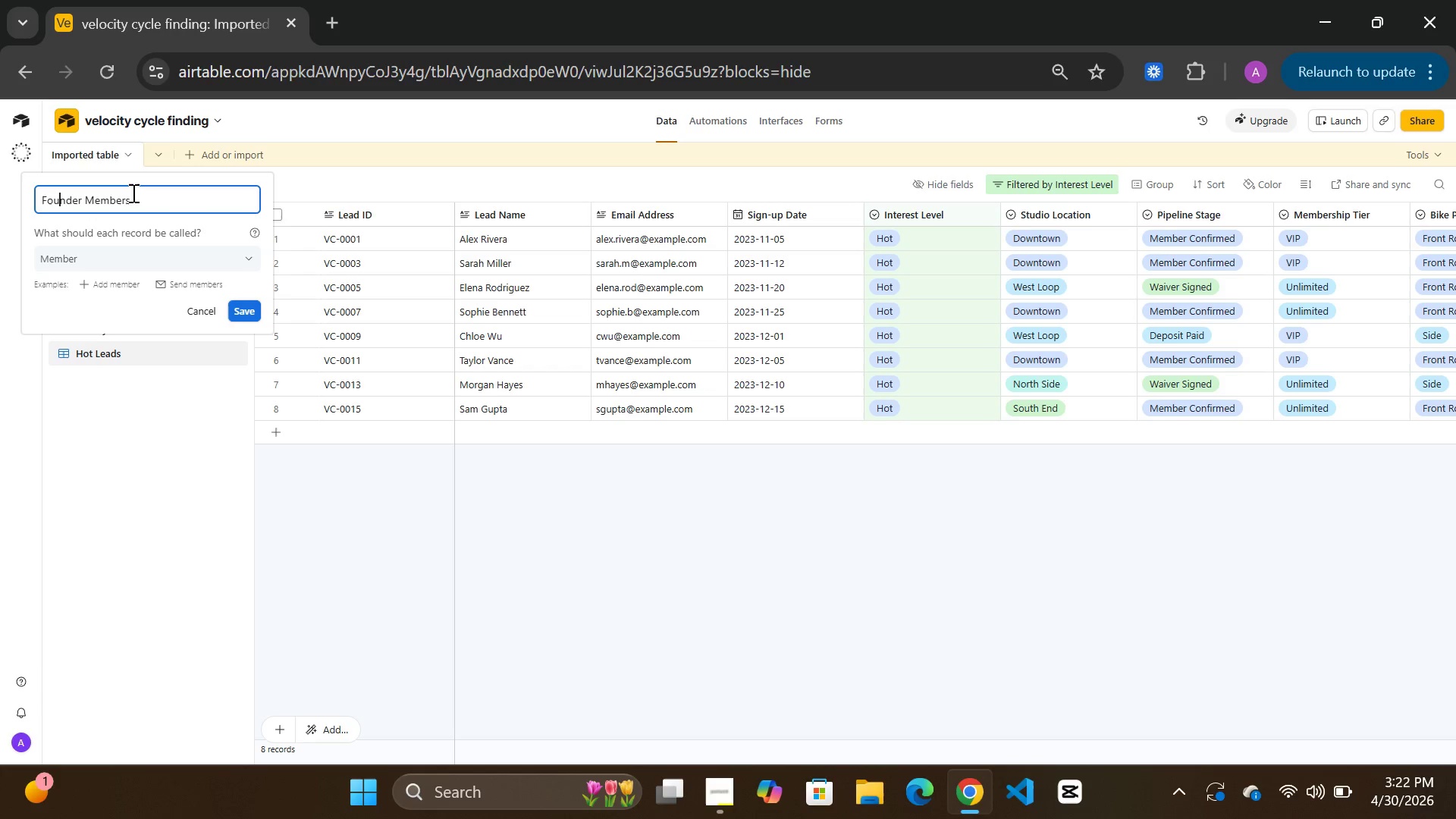 
key(ArrowRight)
 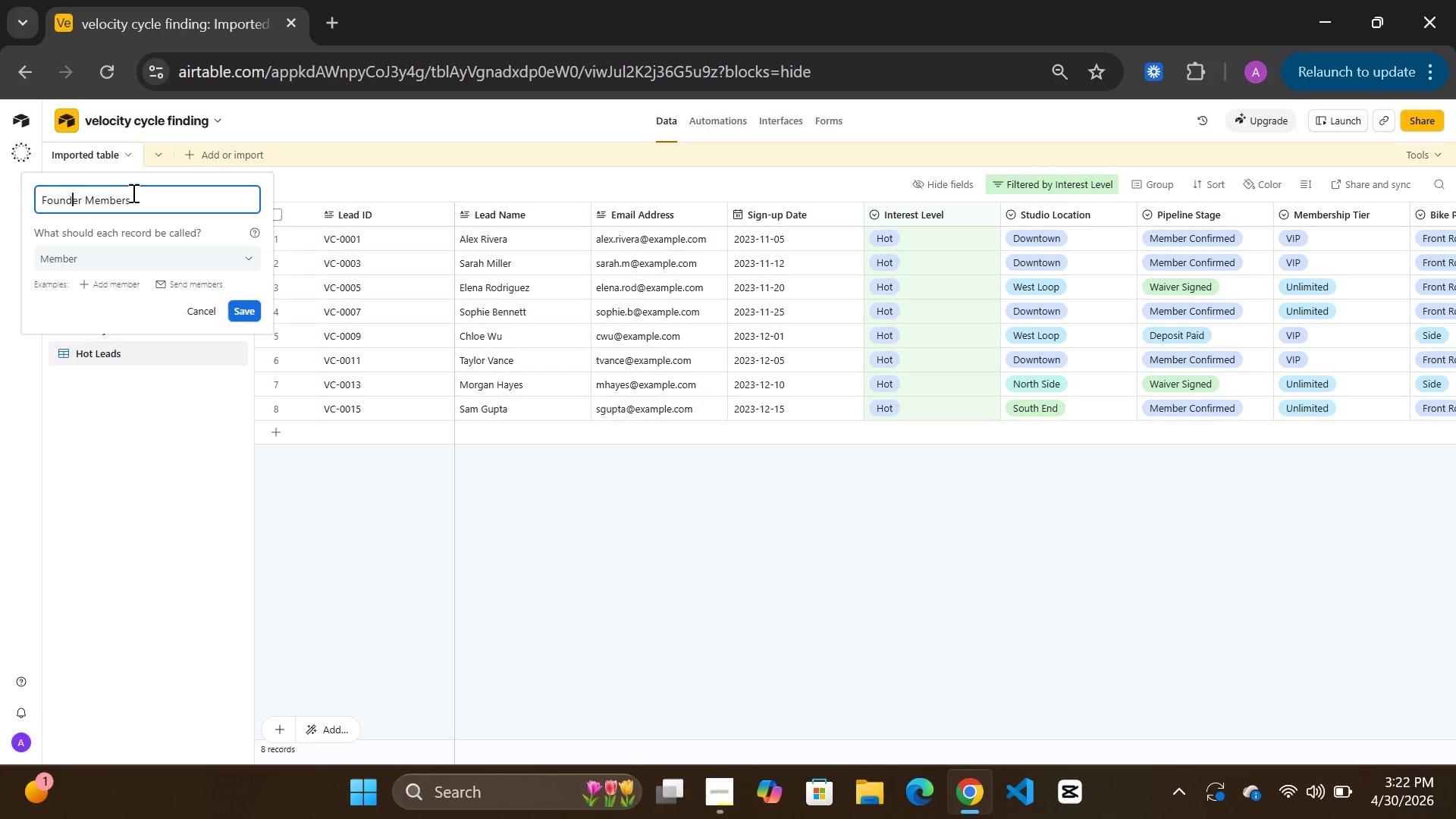 
key(ArrowRight)
 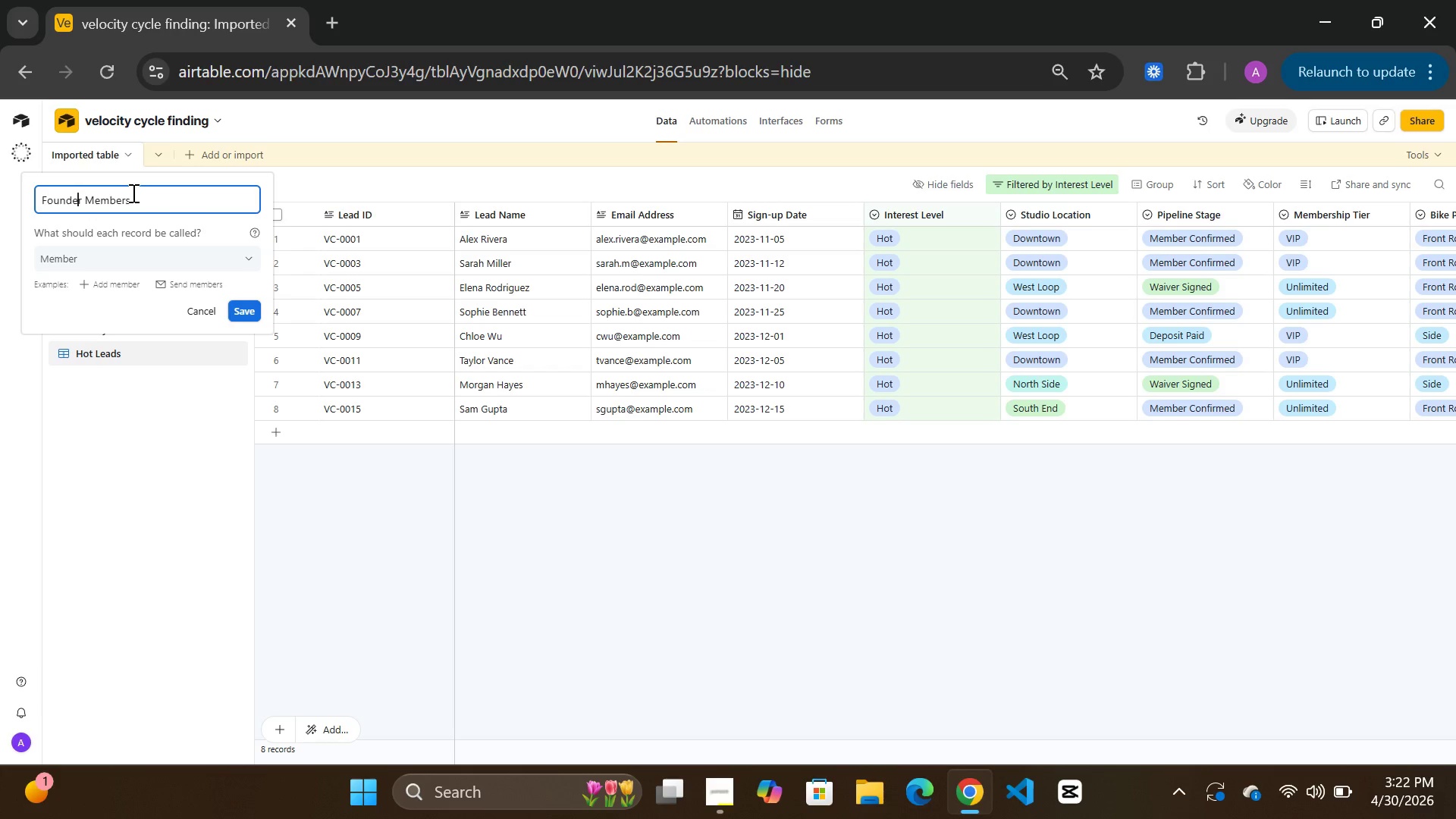 
key(ArrowRight)
 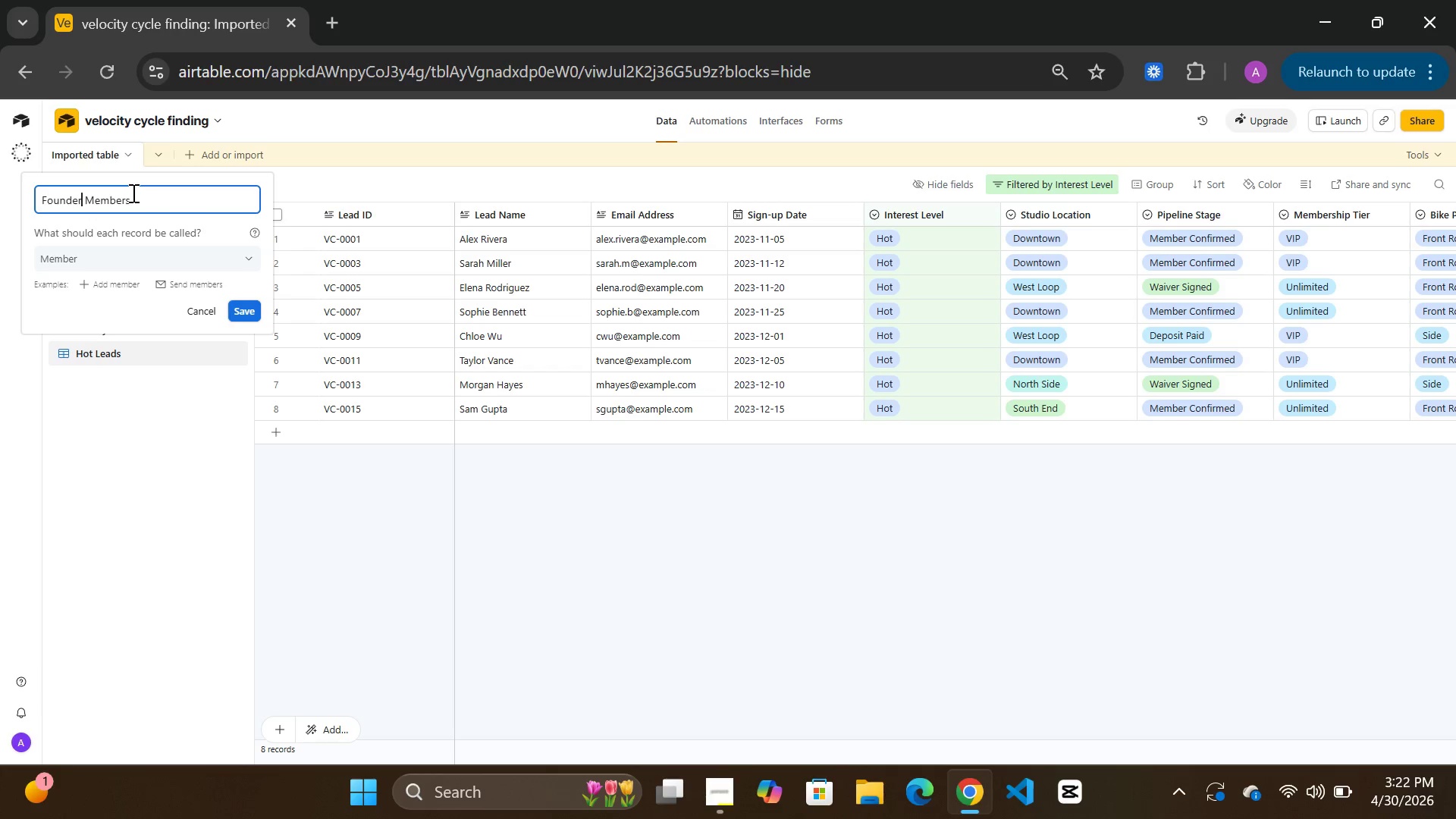 
key(ArrowRight)
 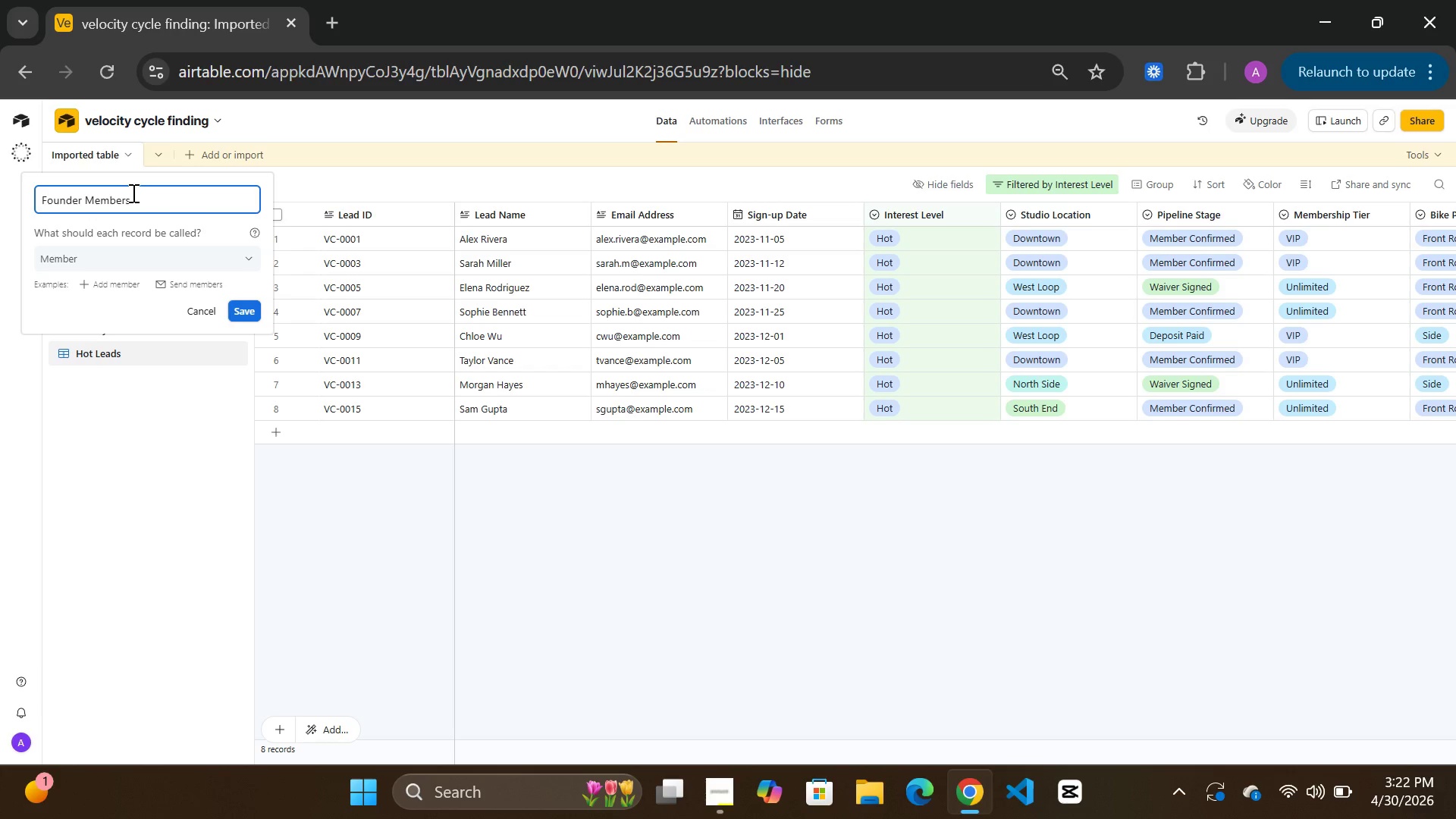 
key(Backspace)
key(Backspace)
type(ing)
 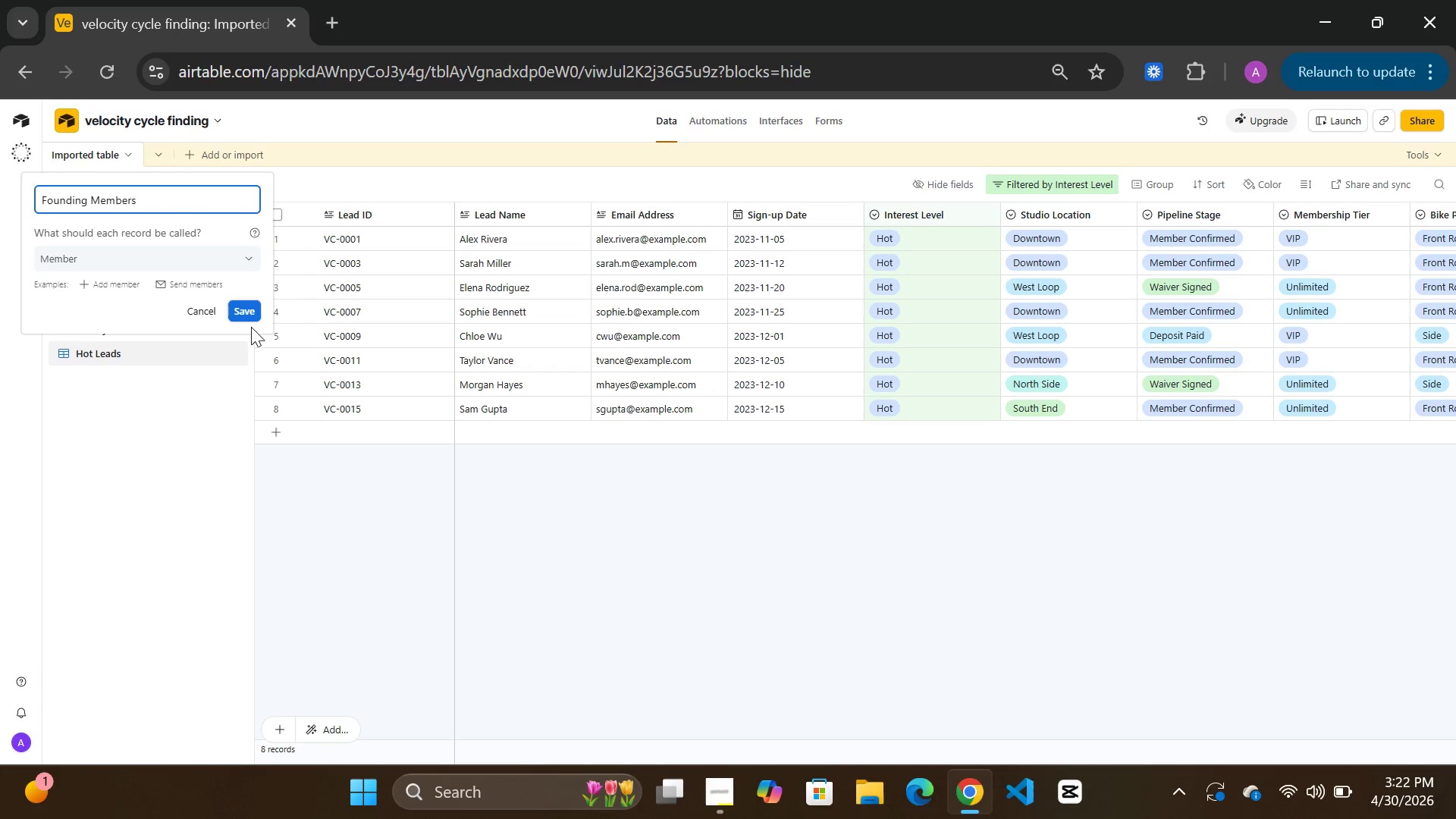 
wait(10.11)
 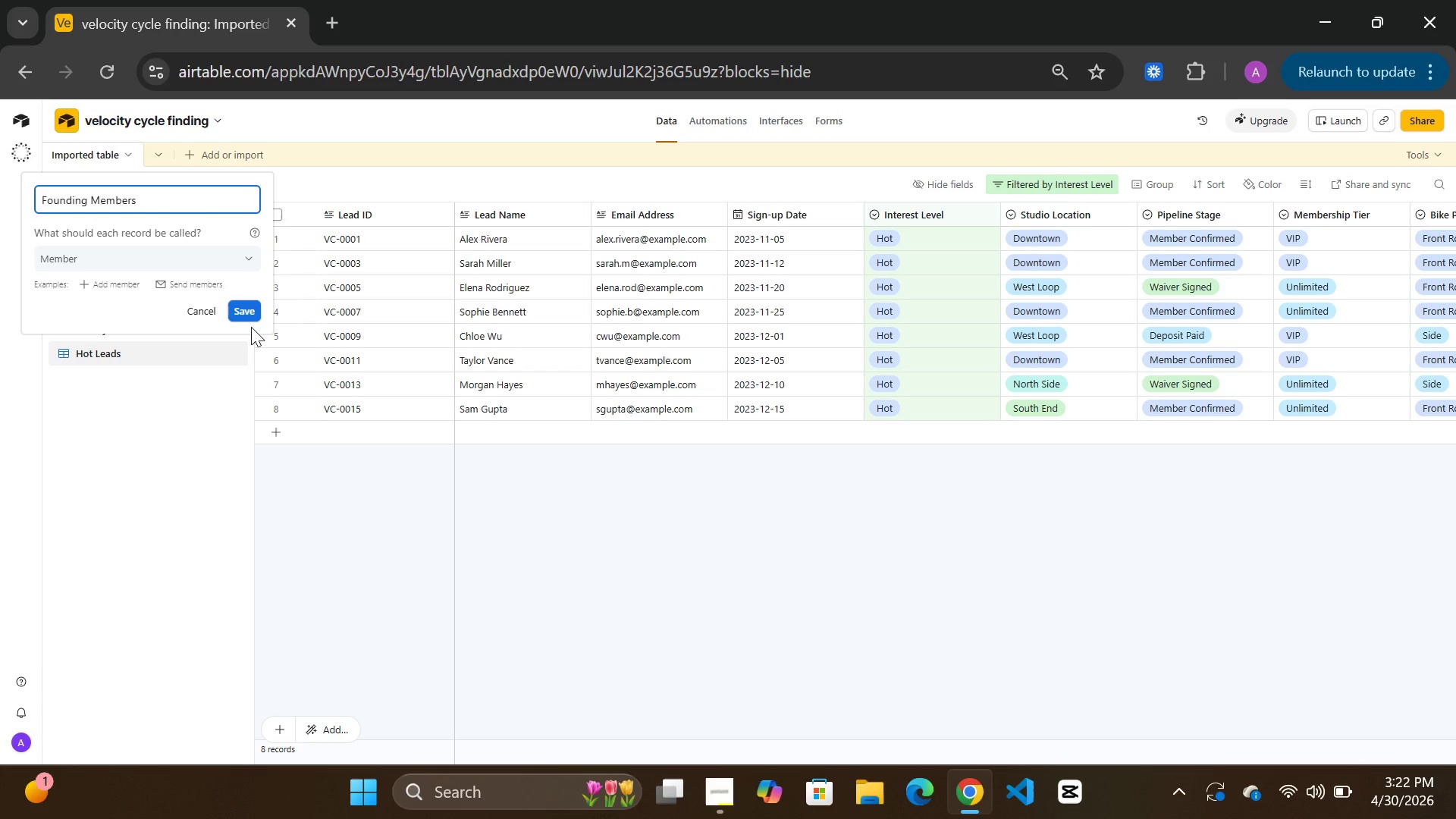 
double_click([243, 314])
 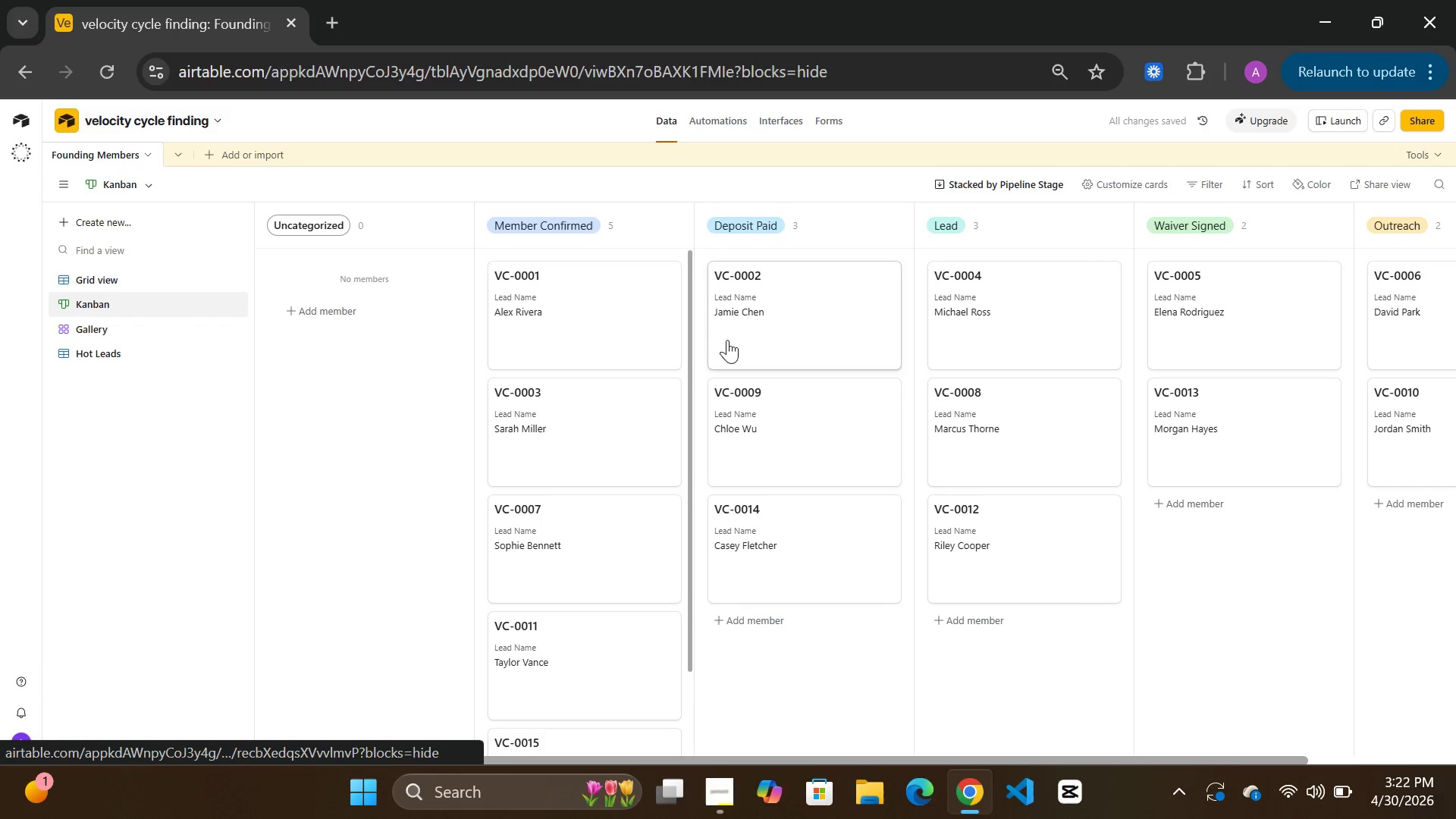 
wait(5.55)
 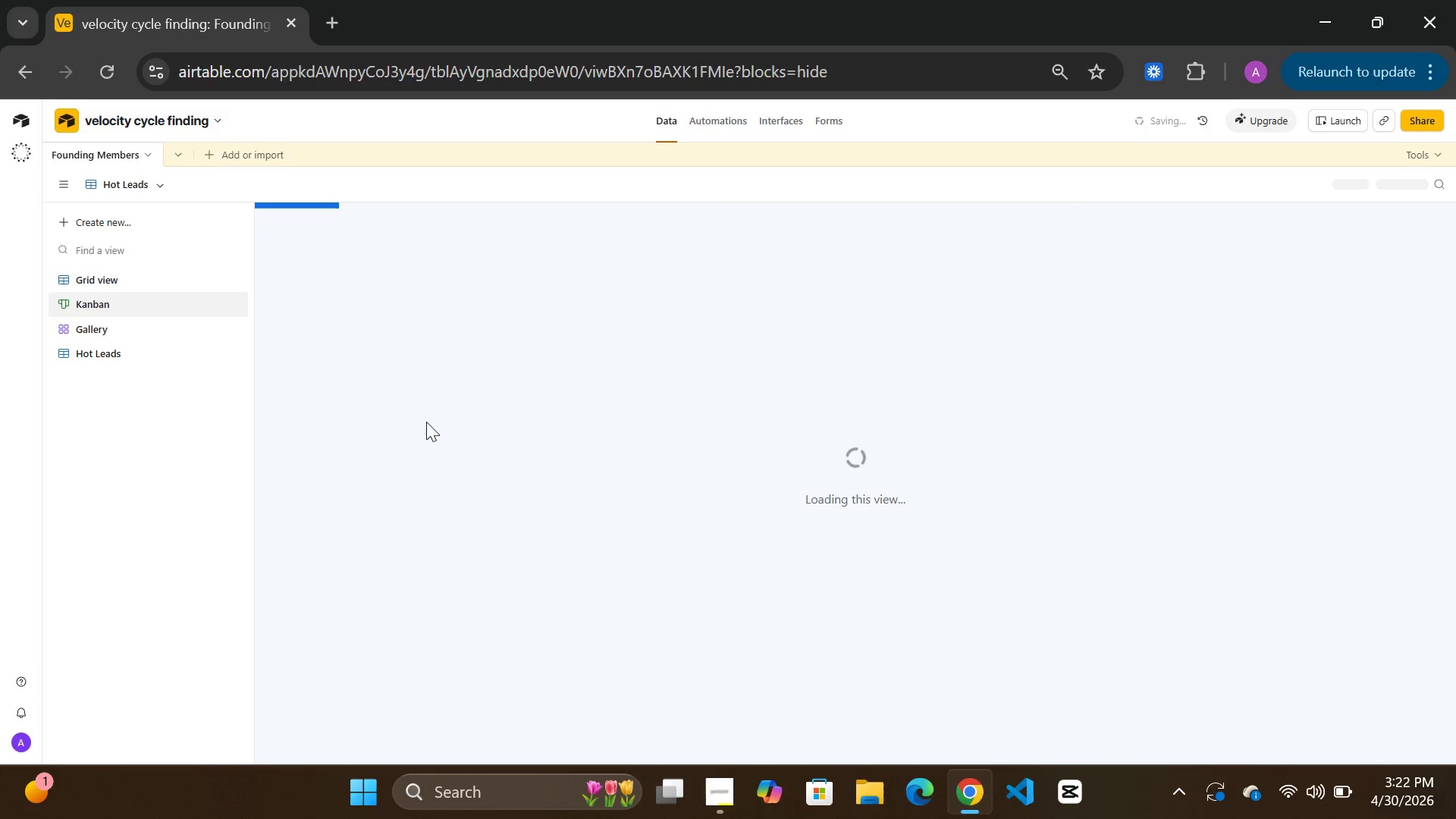 
scroll: coordinate [659, 464], scroll_direction: up, amount: 13.0
 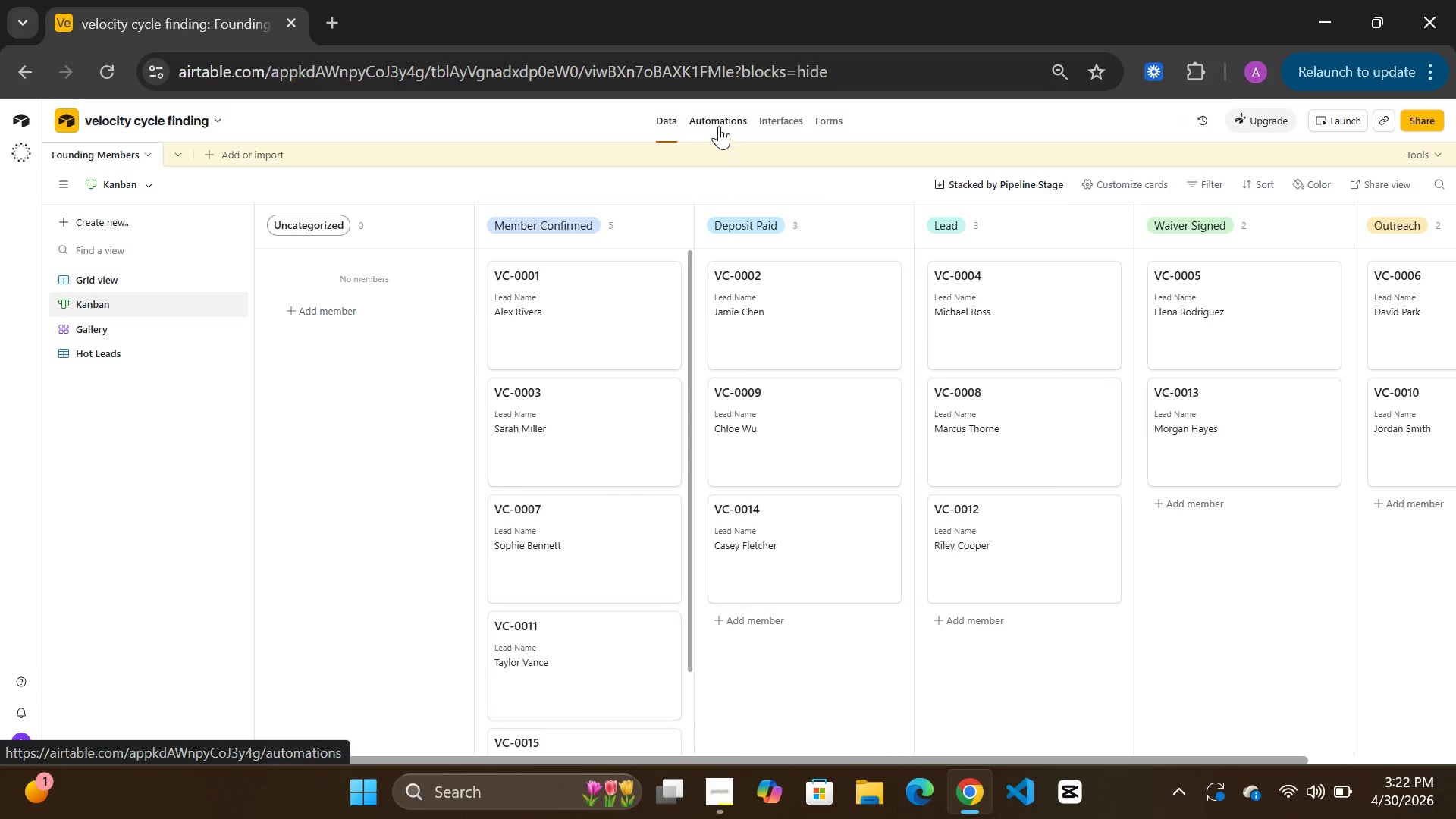 
left_click([719, 126])
 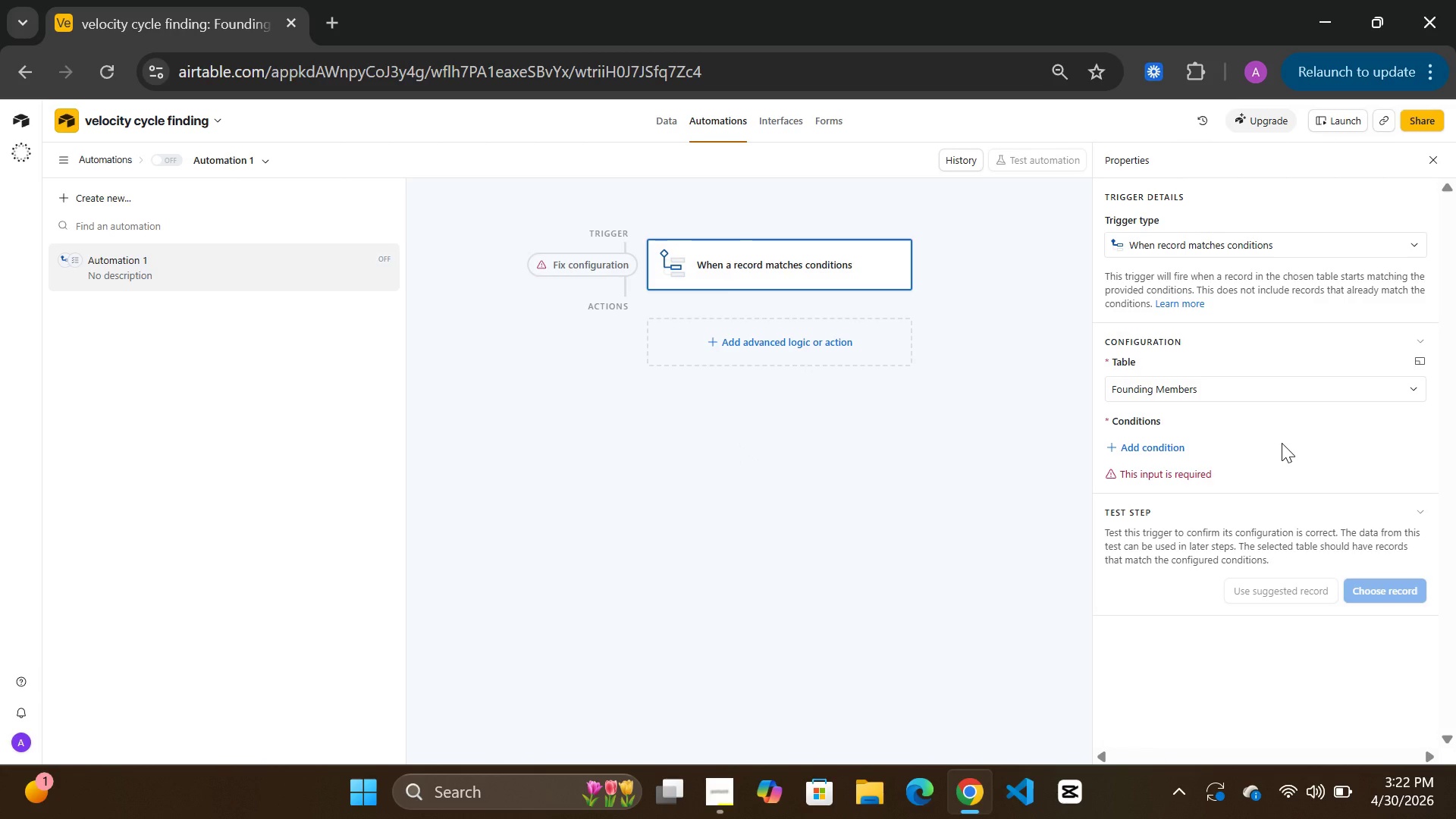 
wait(18.5)
 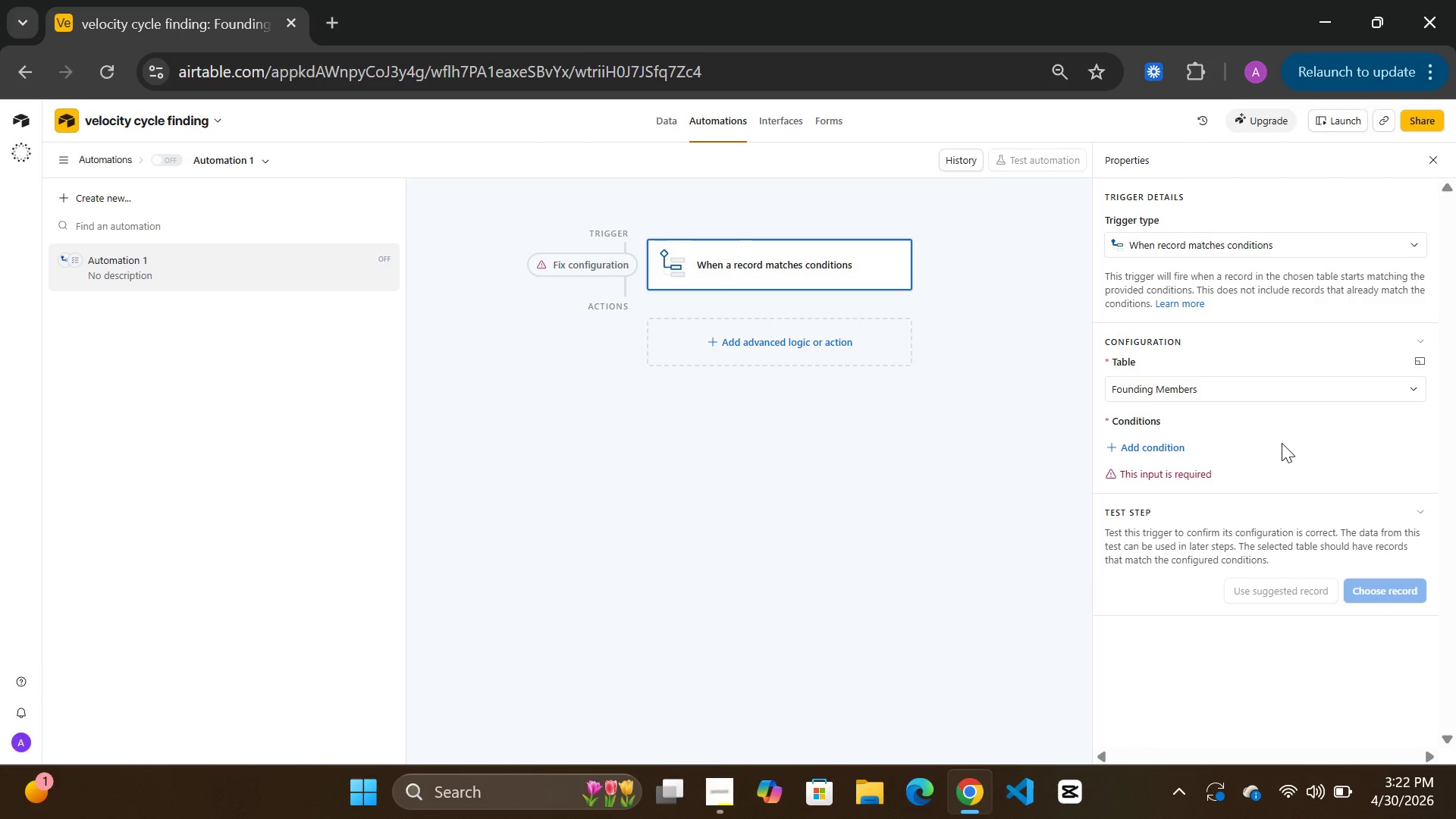 
left_click([1159, 446])
 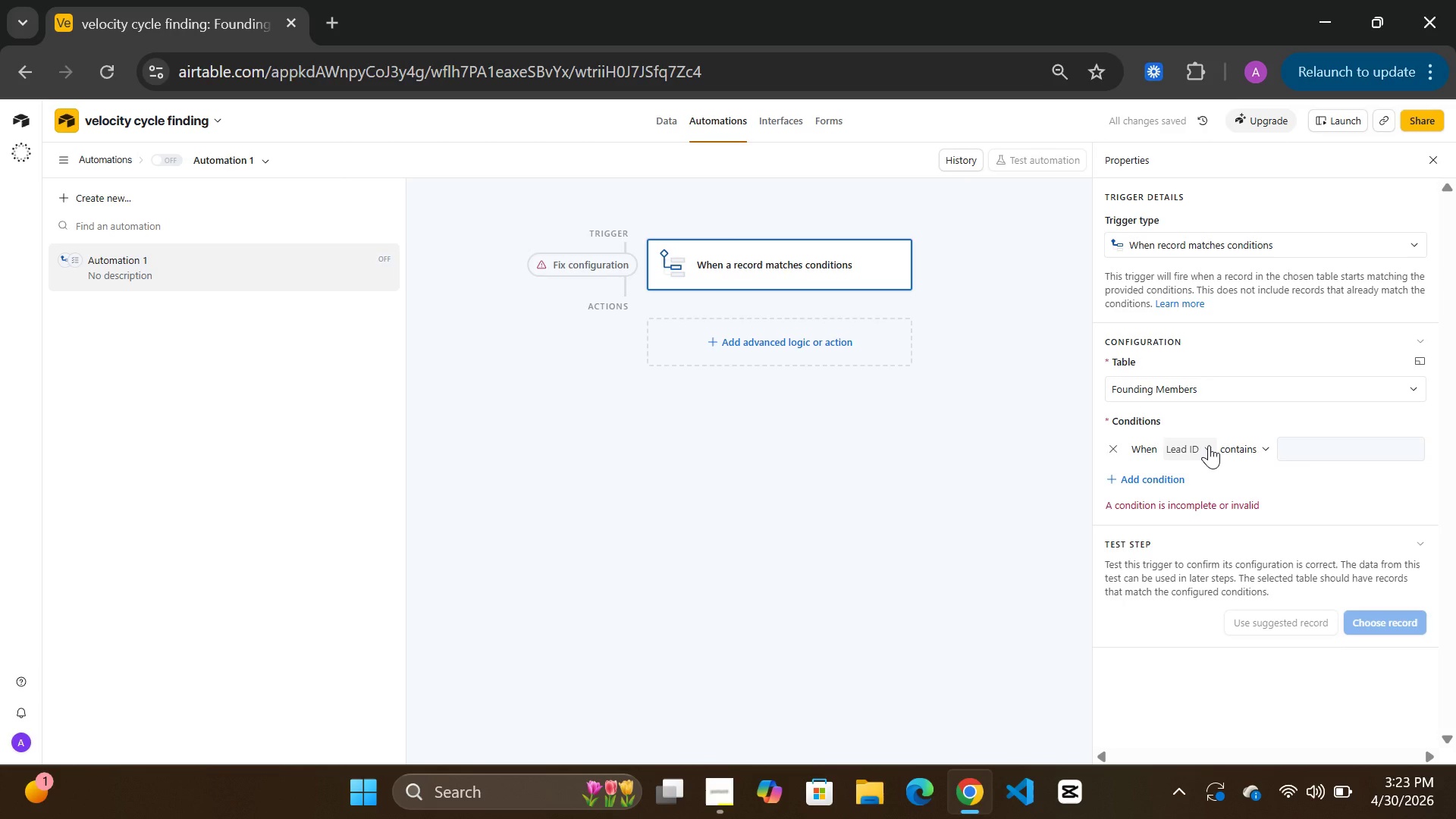 
wait(5.52)
 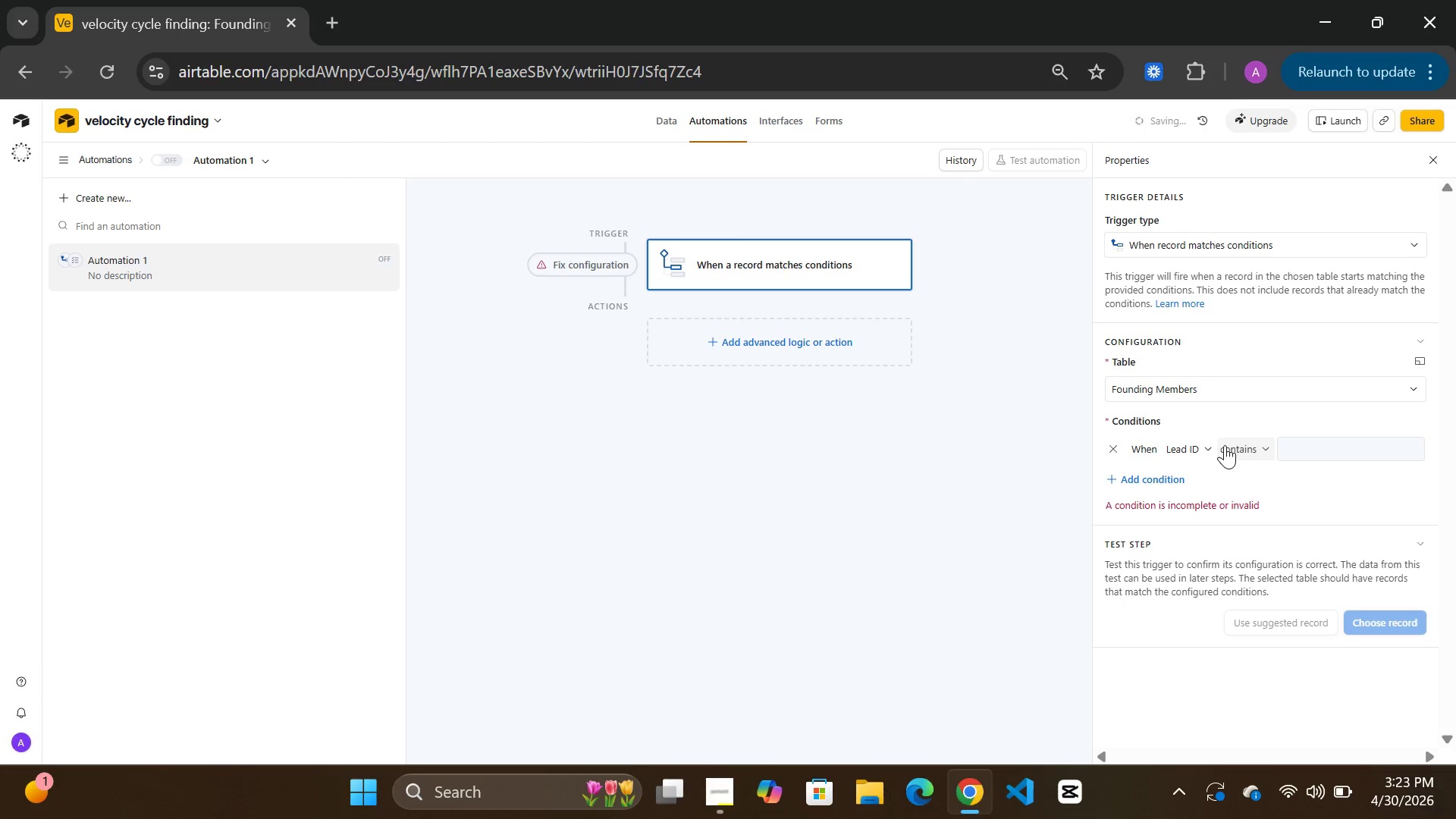 
left_click([1207, 449])
 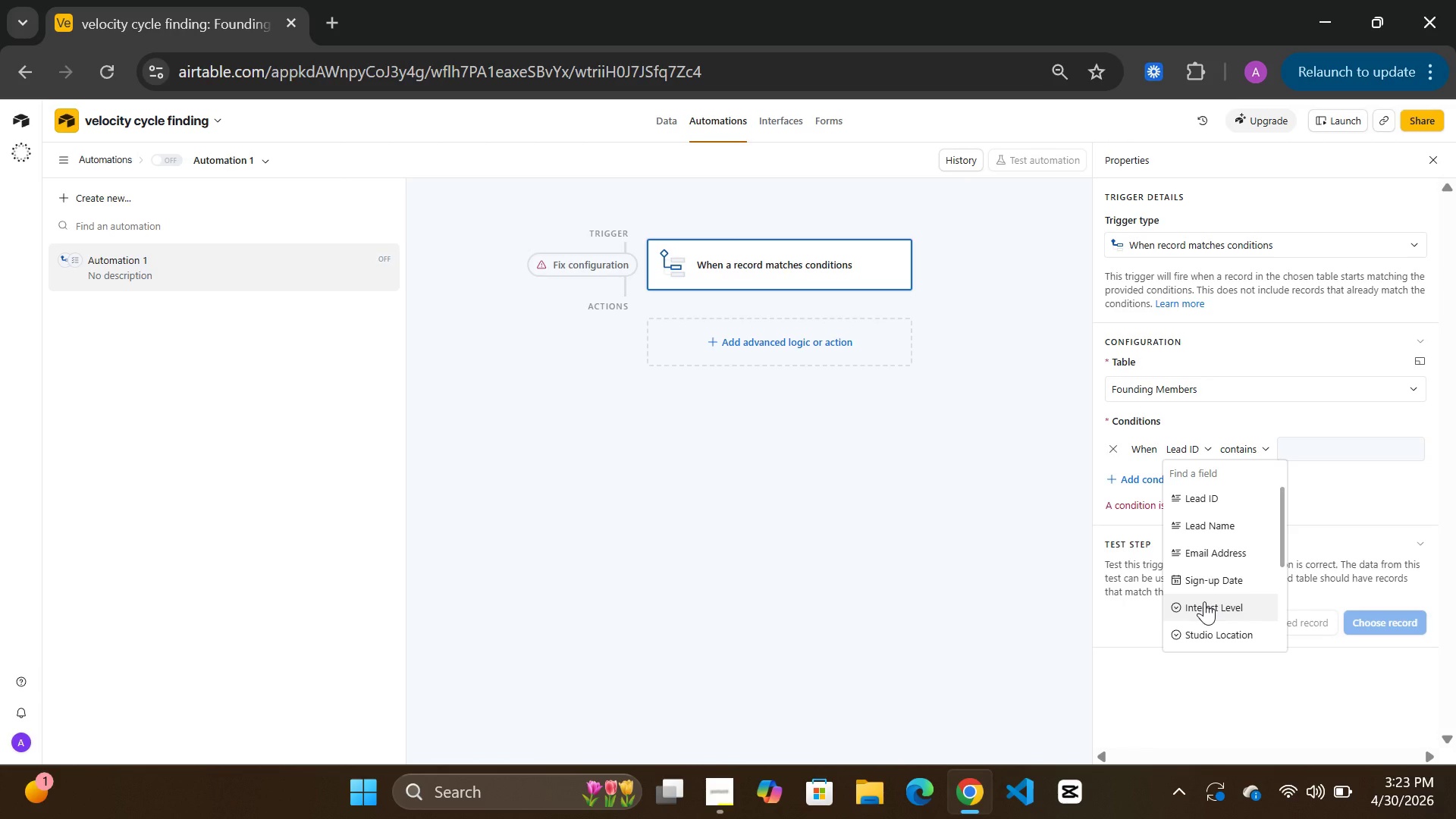 
scroll: coordinate [1204, 601], scroll_direction: none, amount: 0.0
 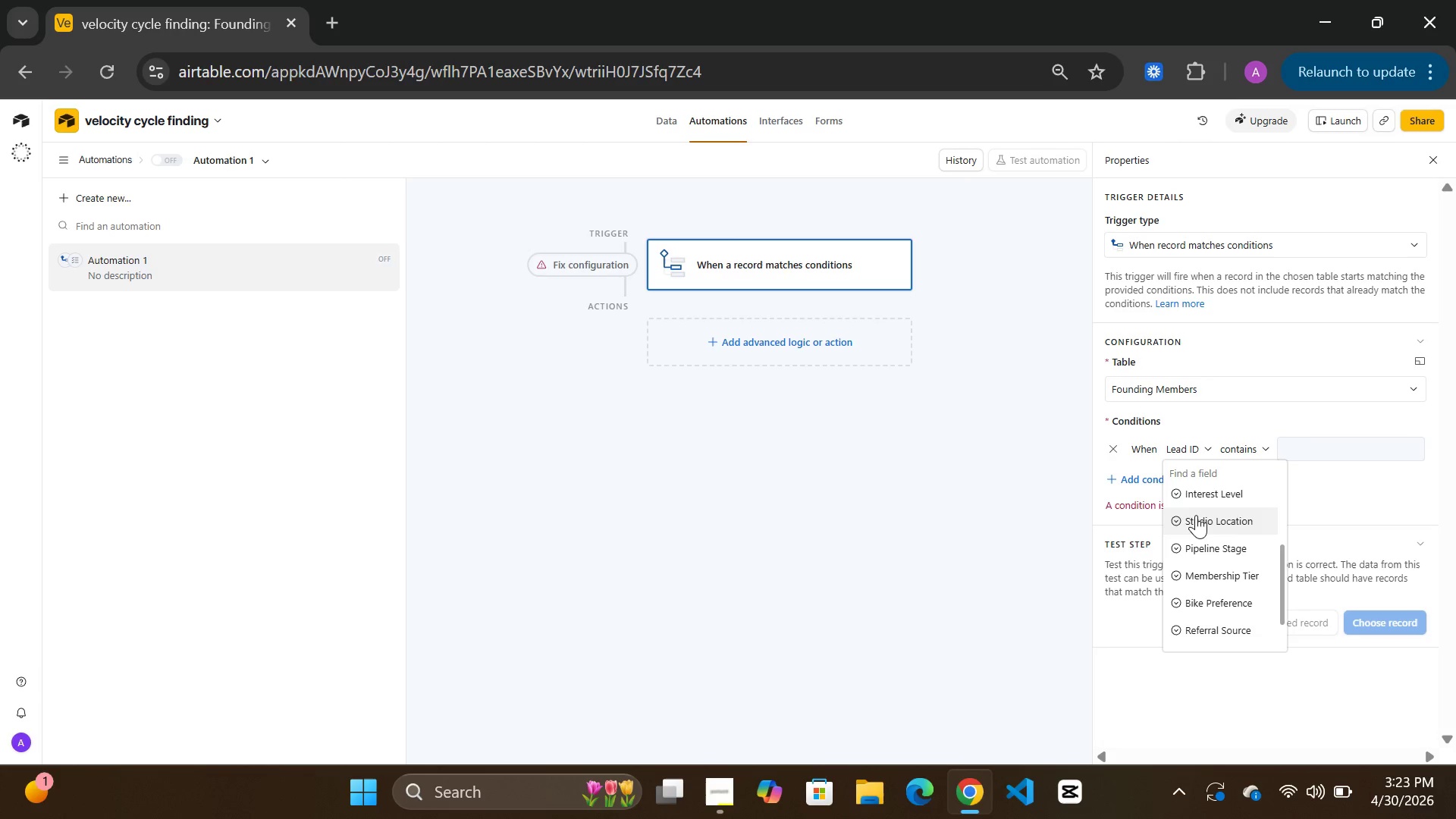 
wait(23.0)
 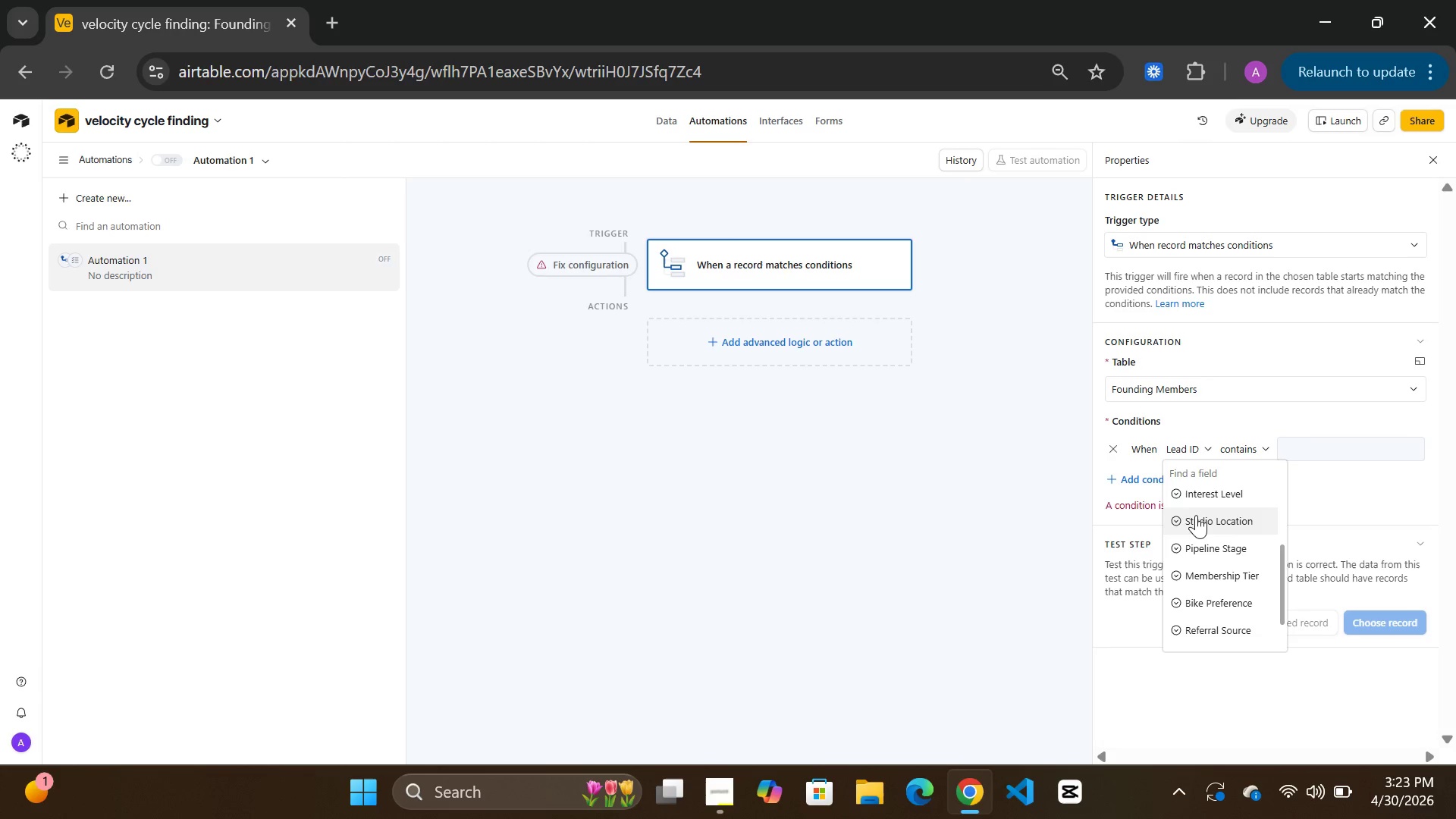 
left_click([1201, 543])
 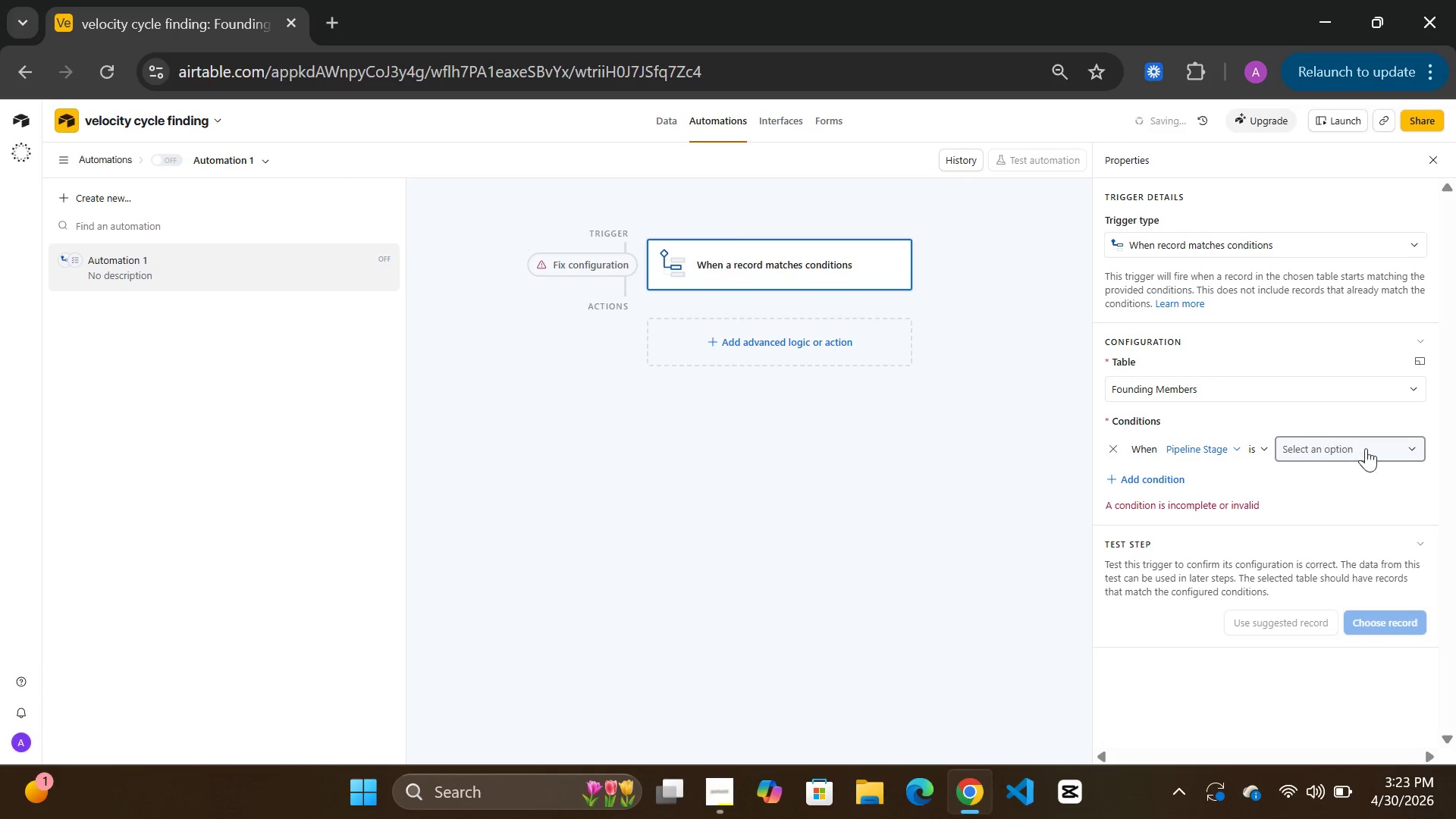 
left_click([1376, 447])
 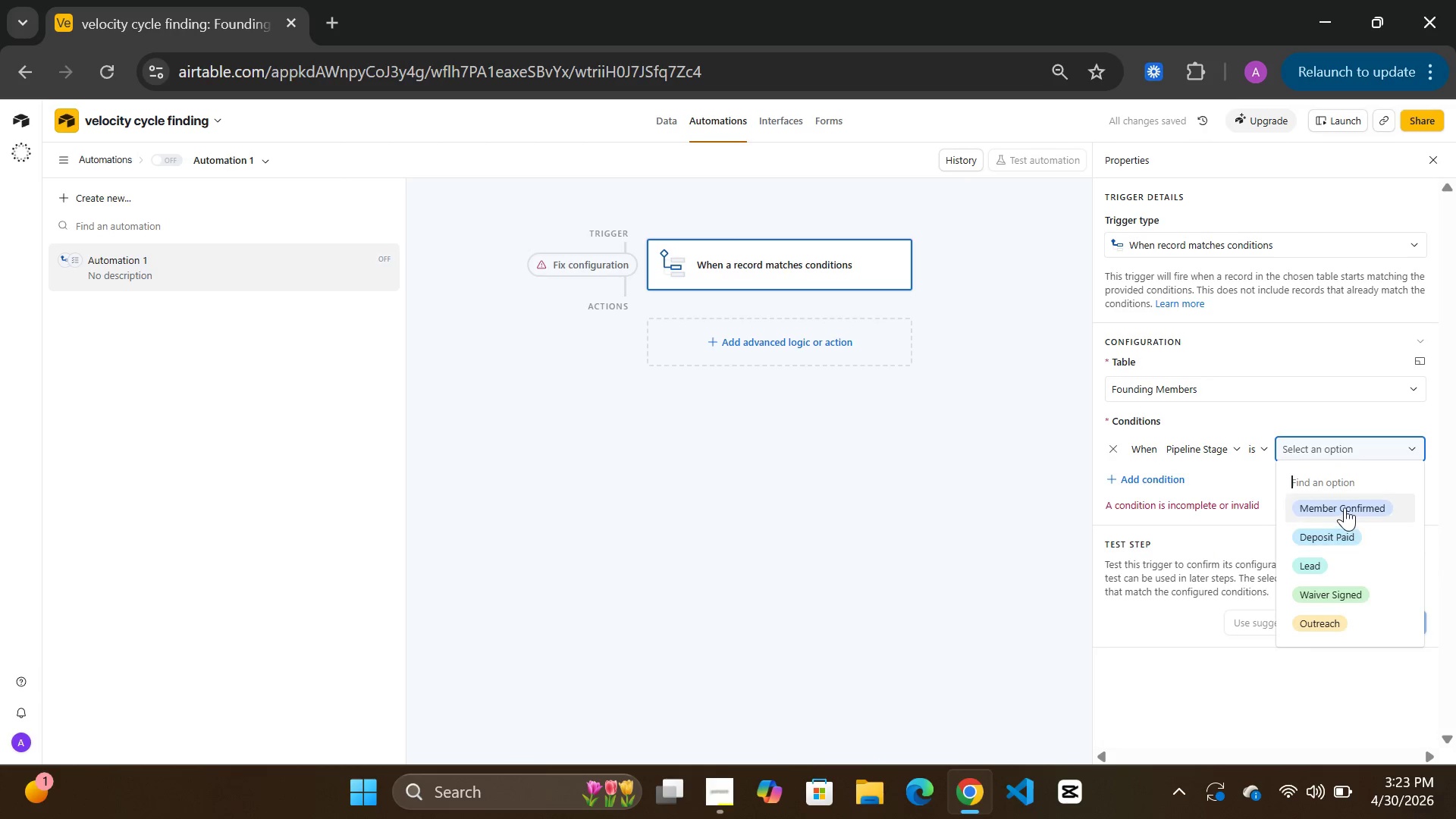 
left_click([1345, 507])
 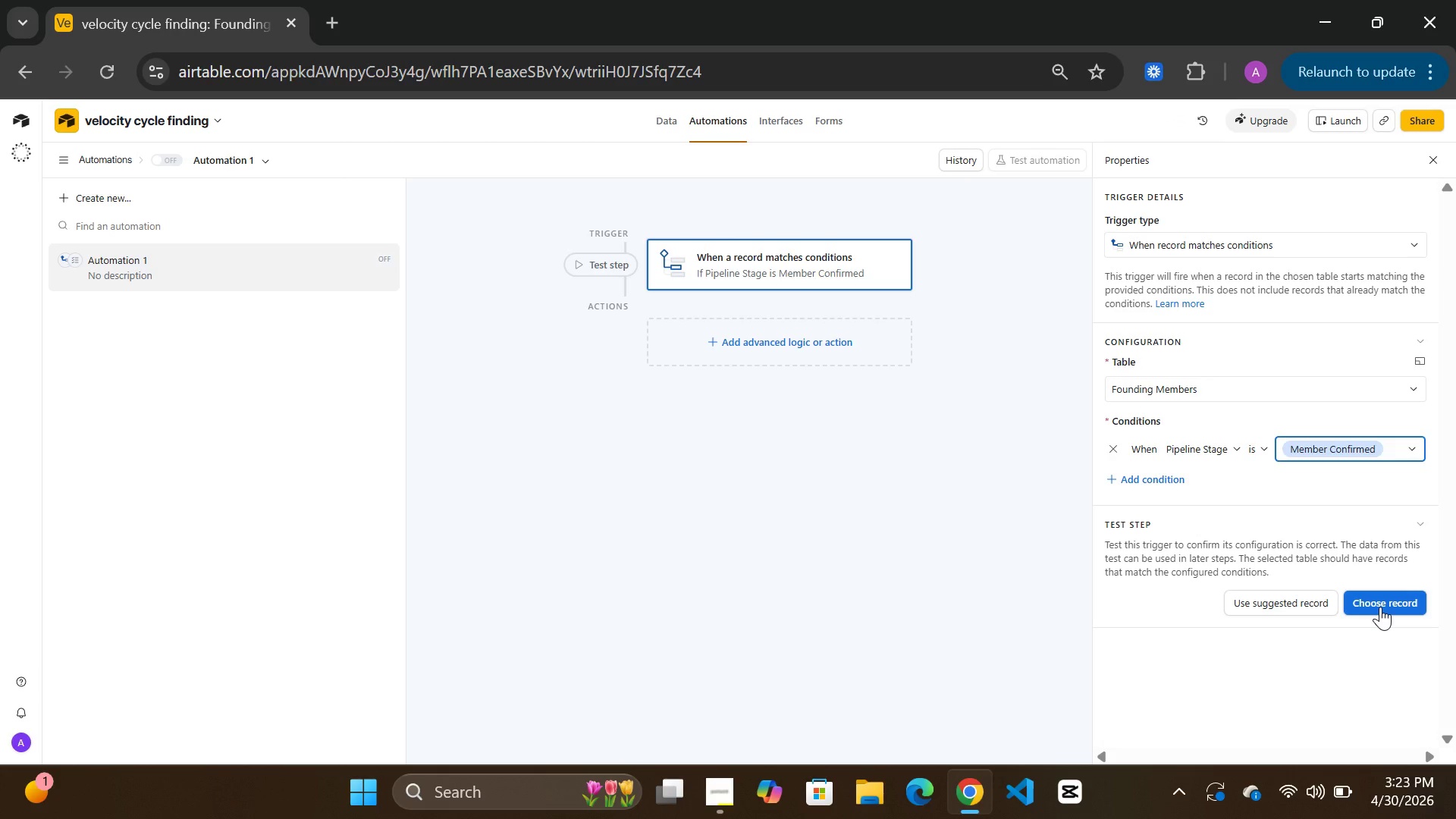 
wait(19.53)
 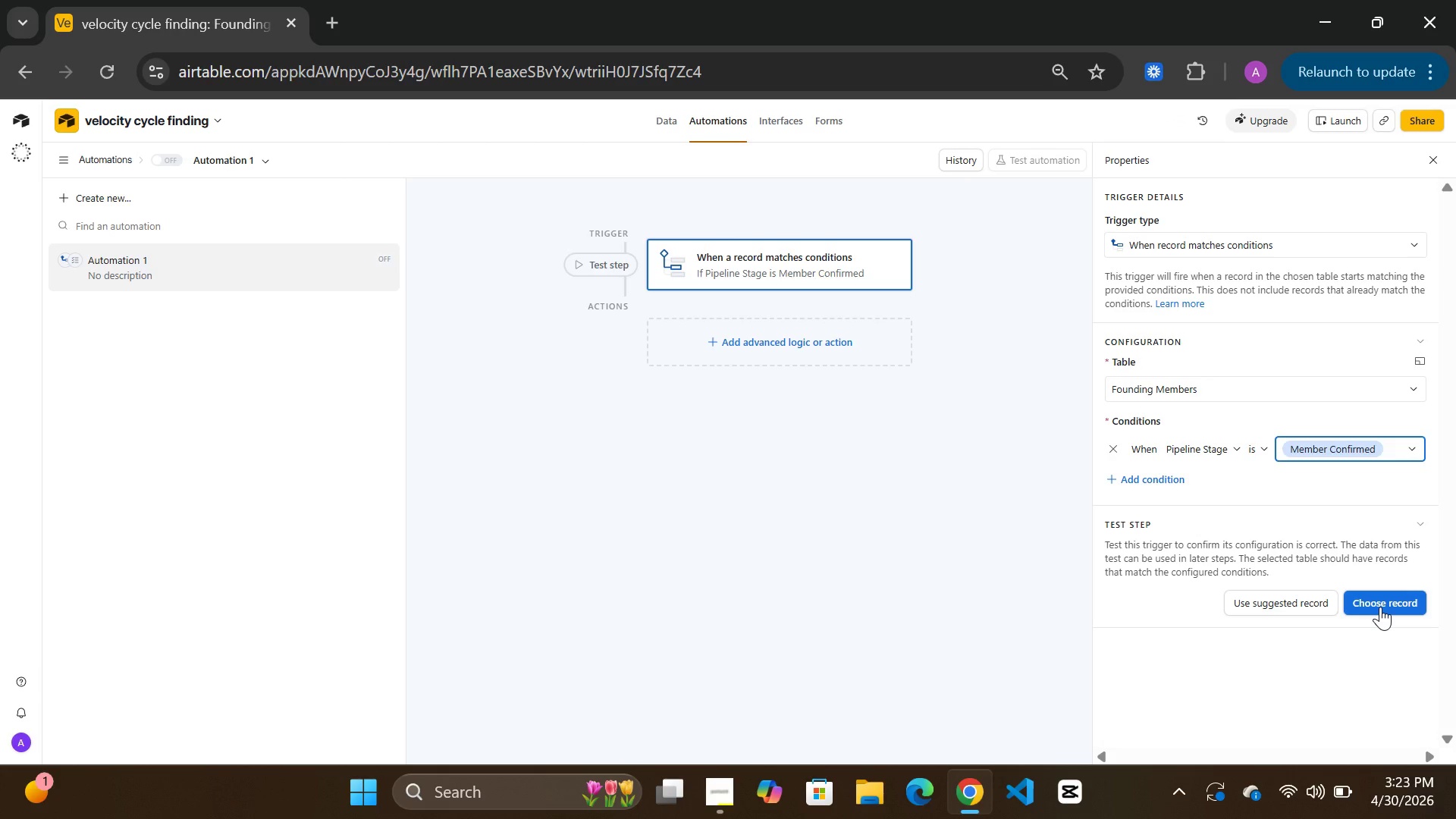 
left_click([1380, 607])
 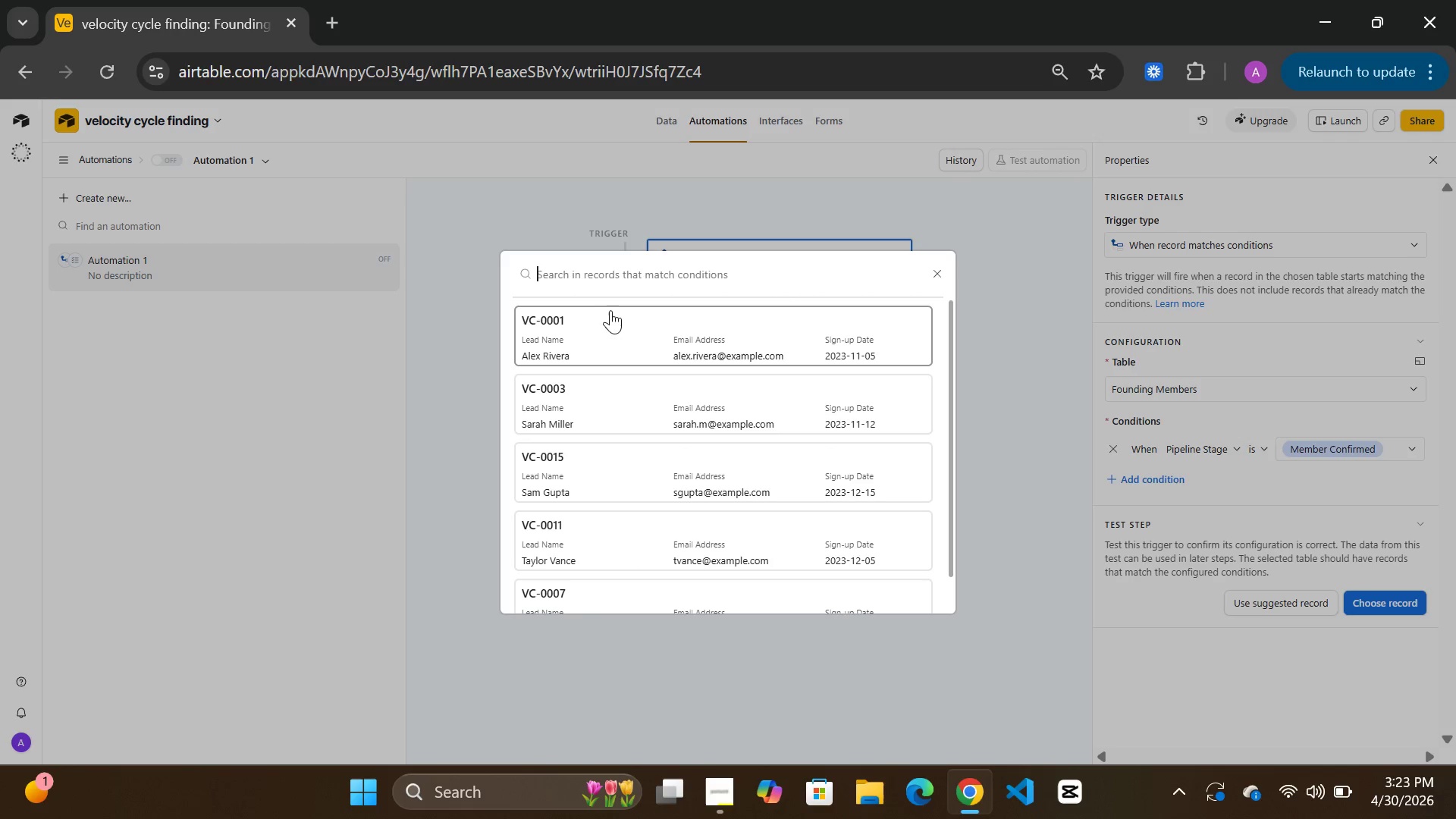 
left_click([722, 328])
 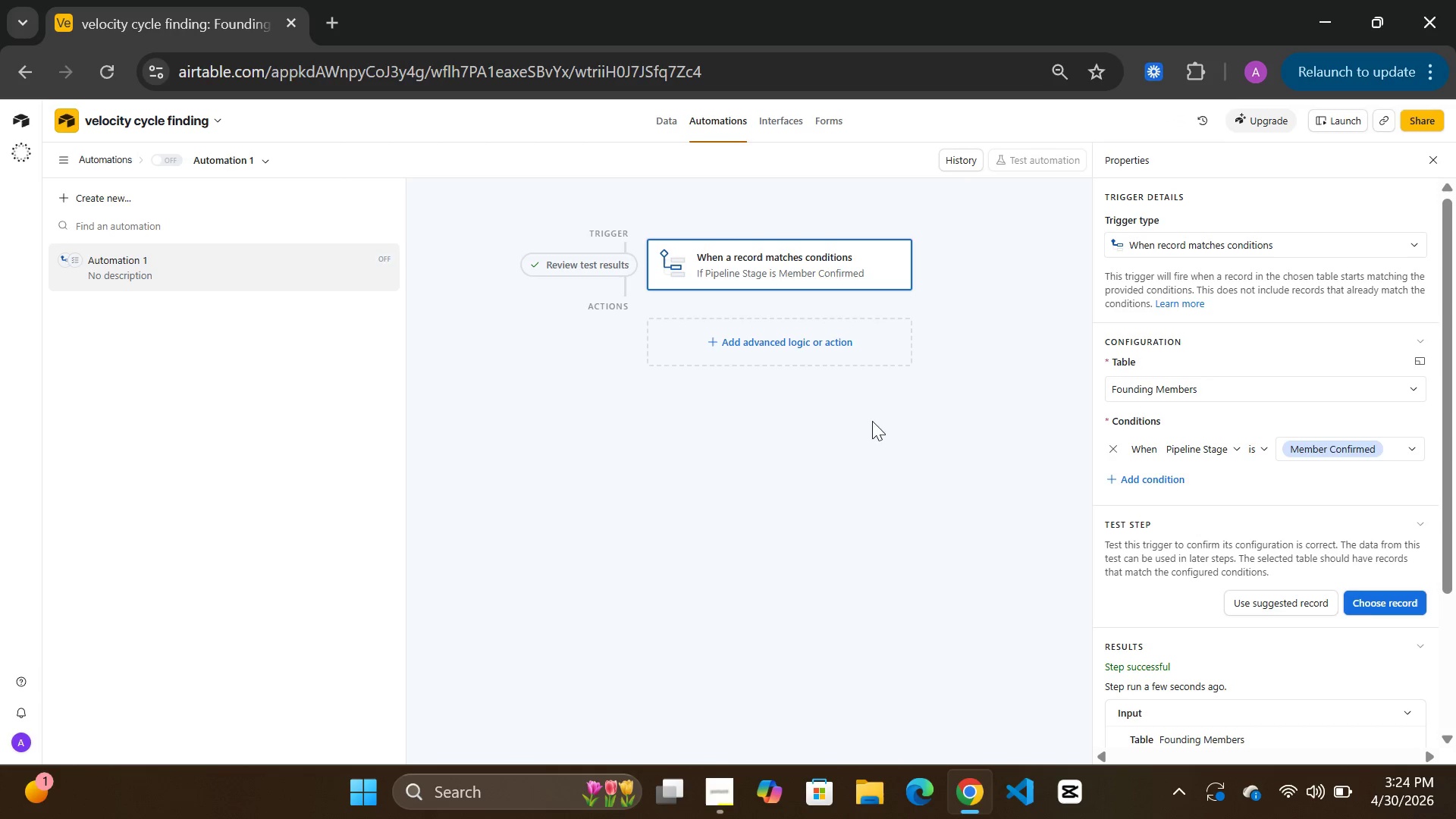 
wait(15.28)
 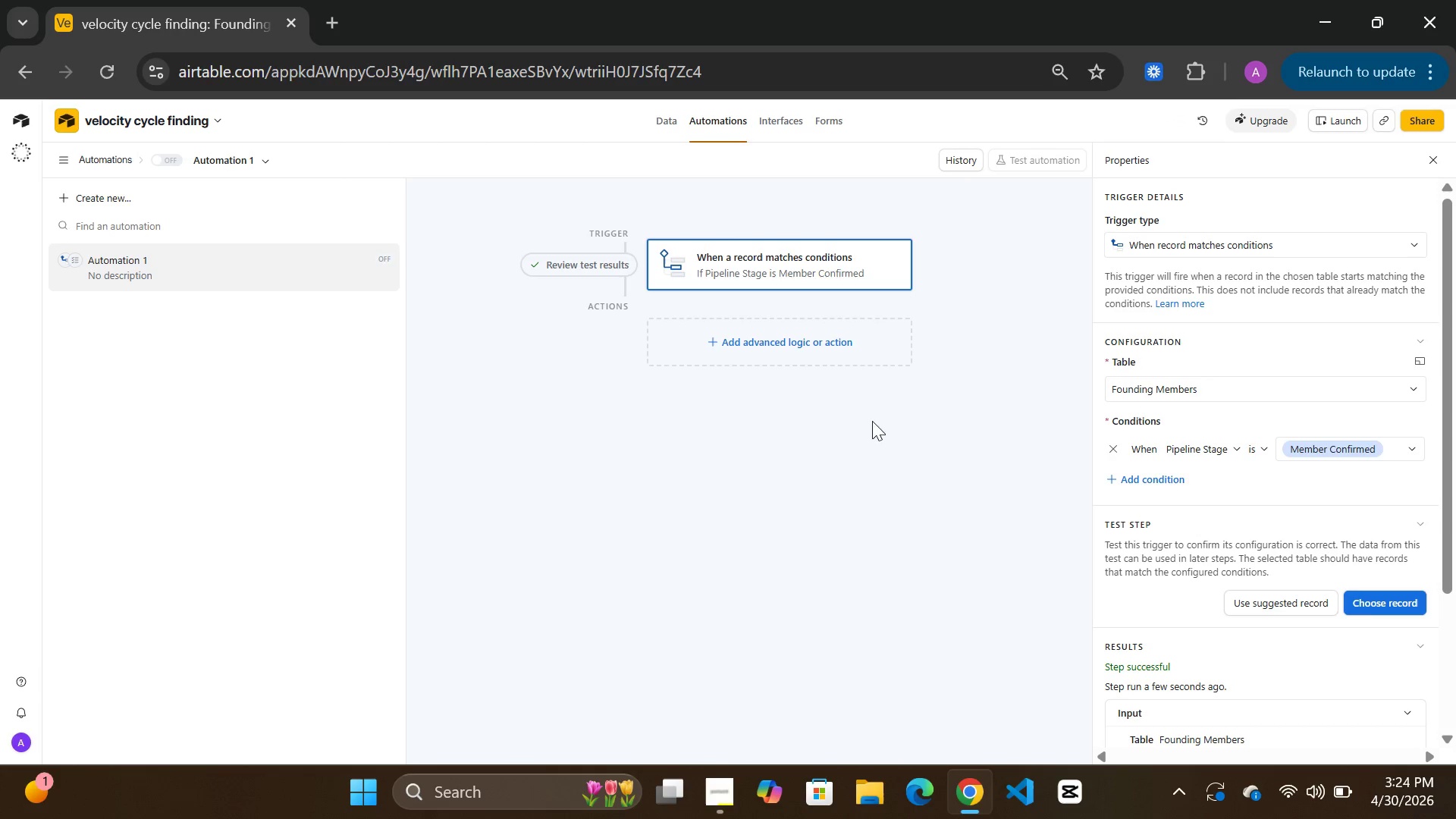 
left_click([802, 340])
 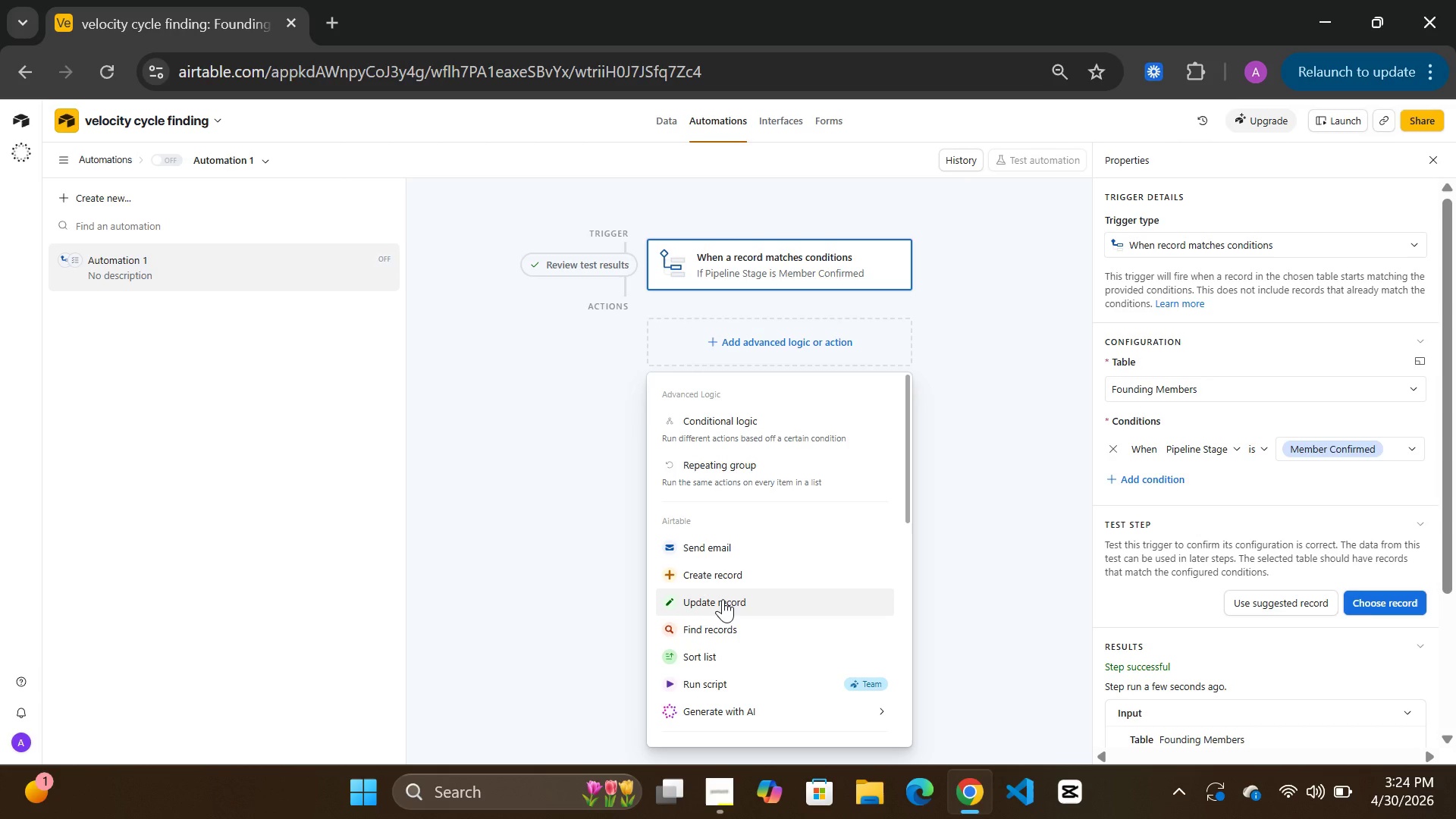 
wait(5.84)
 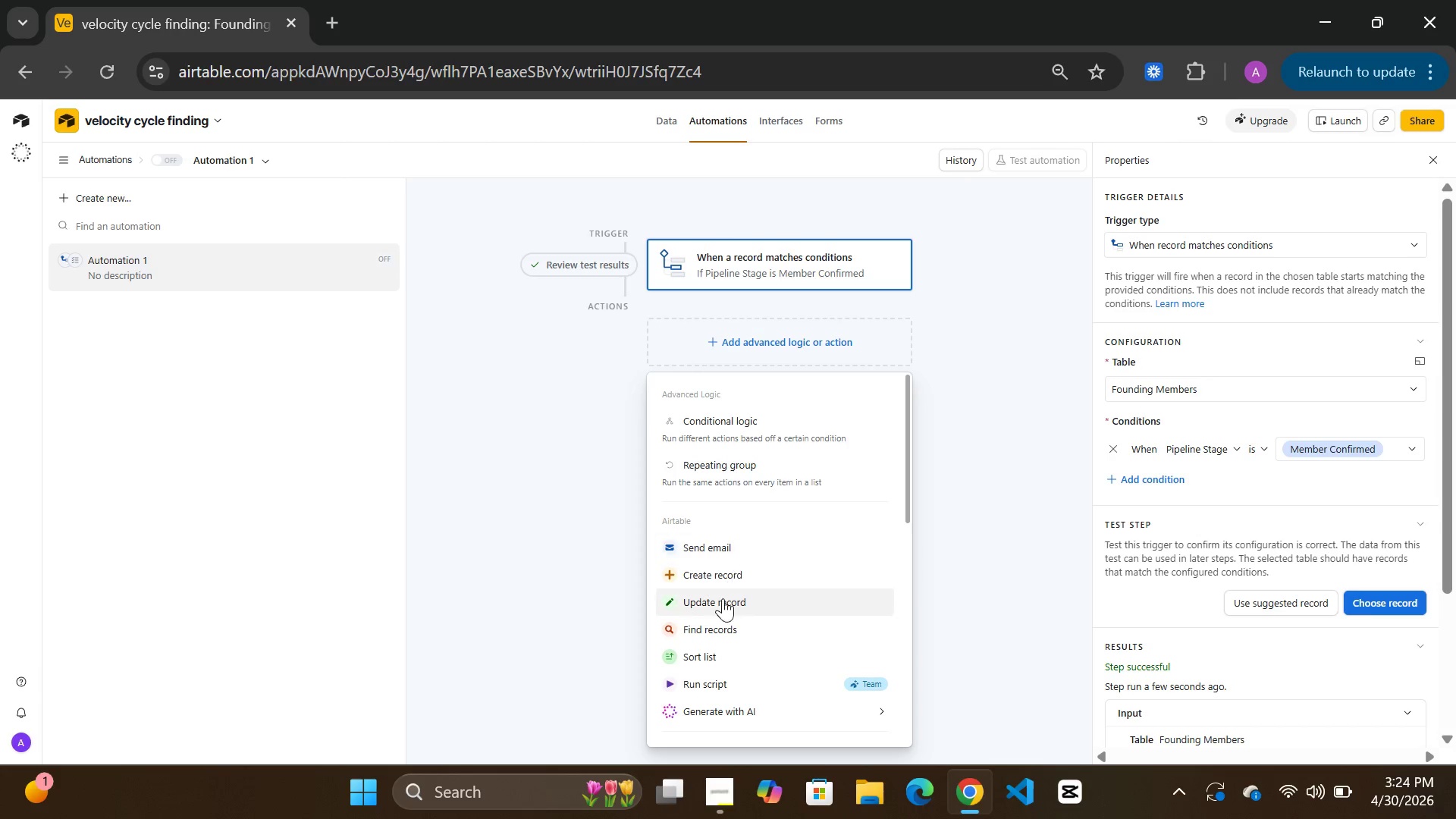 
left_click([723, 599])
 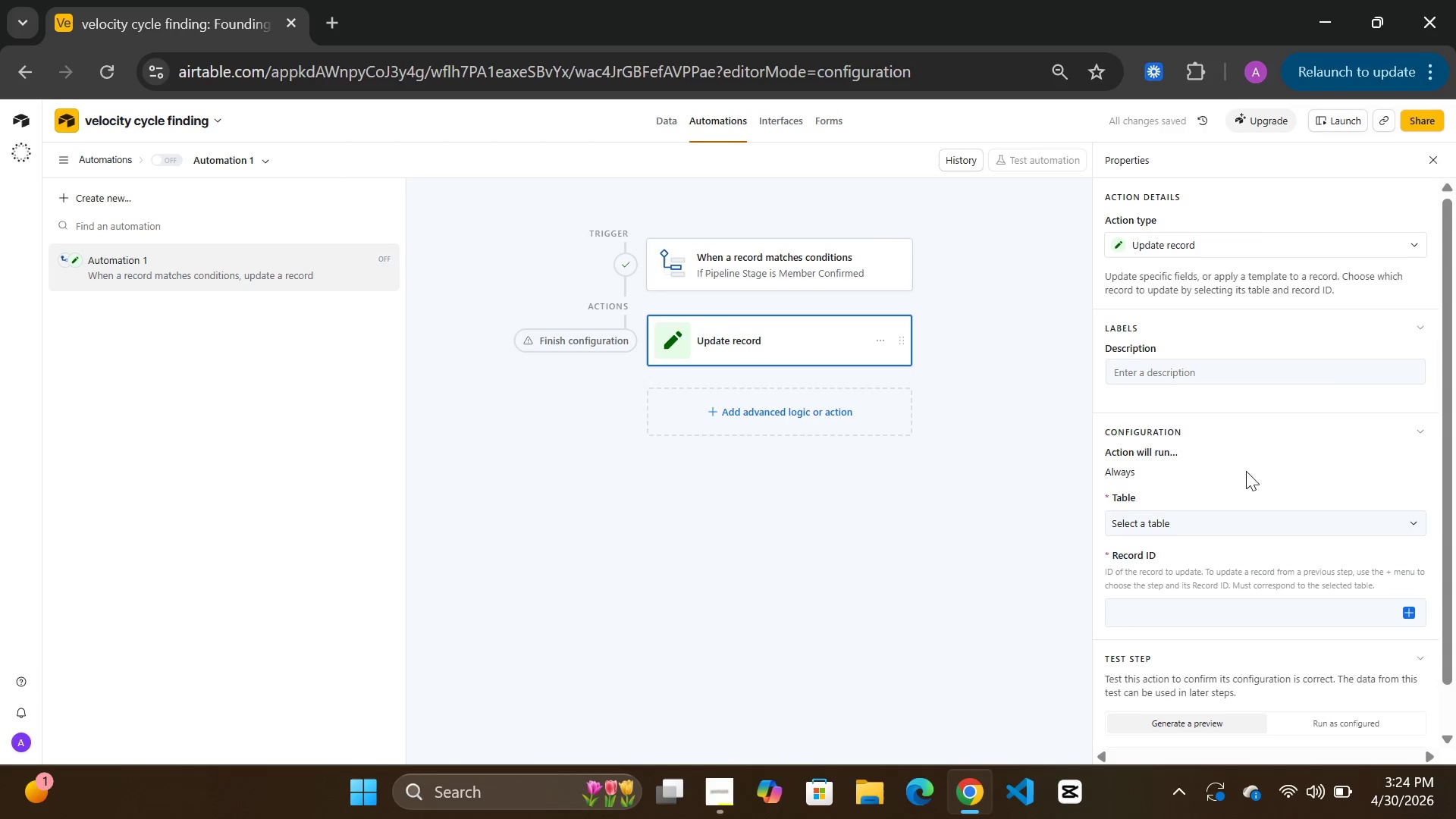 
wait(9.11)
 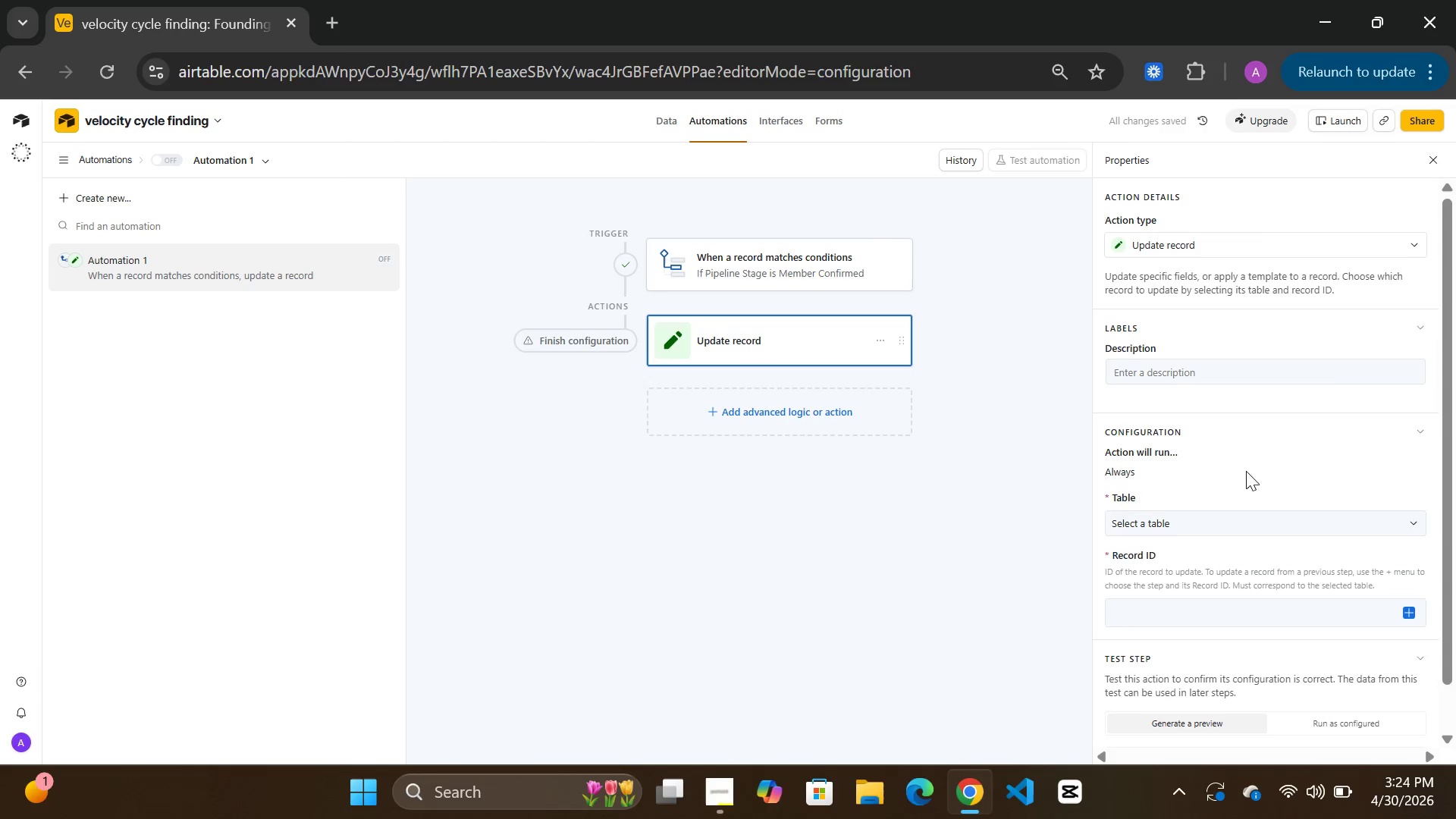 
left_click([1183, 522])
 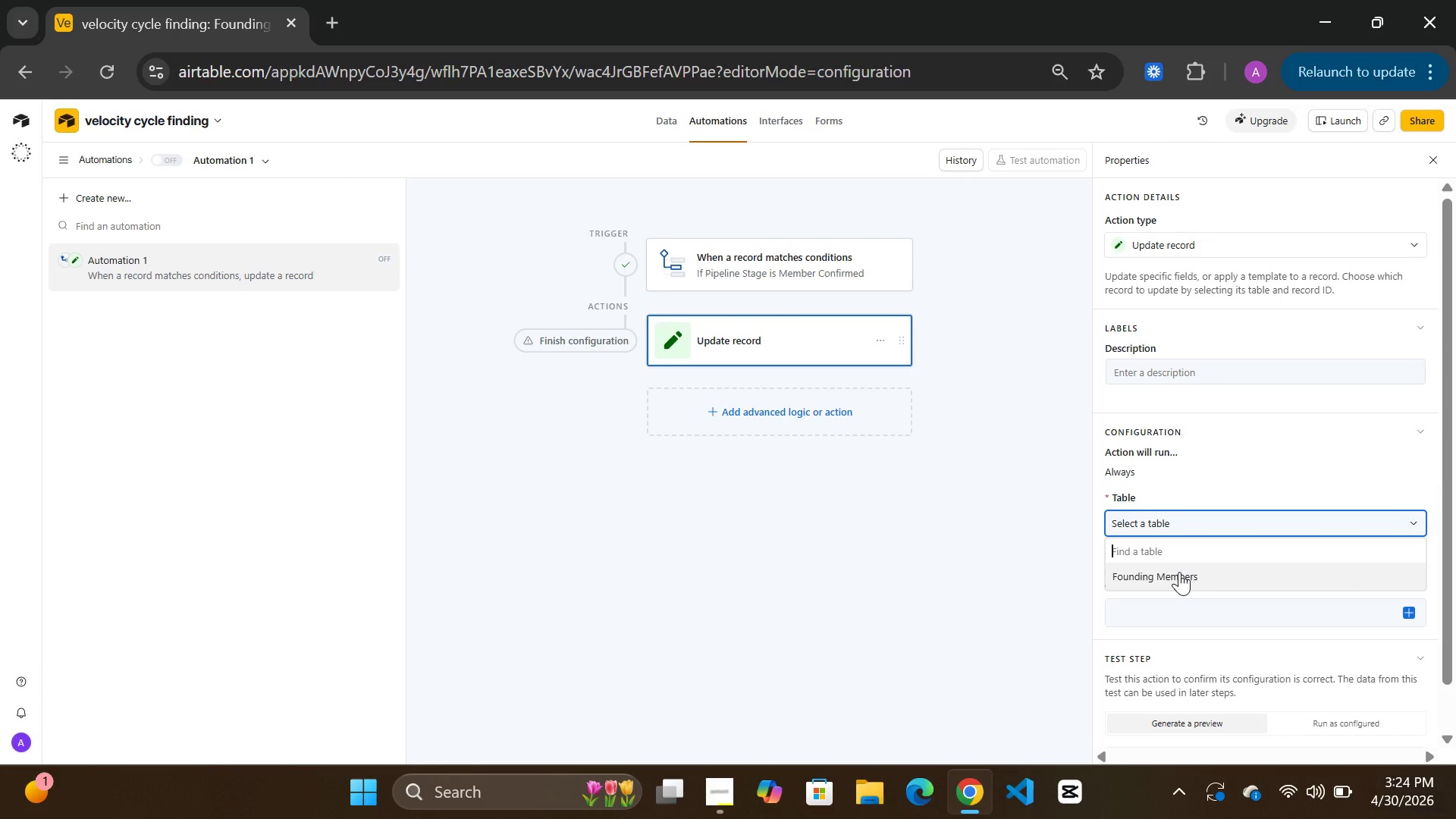 
left_click([1141, 574])
 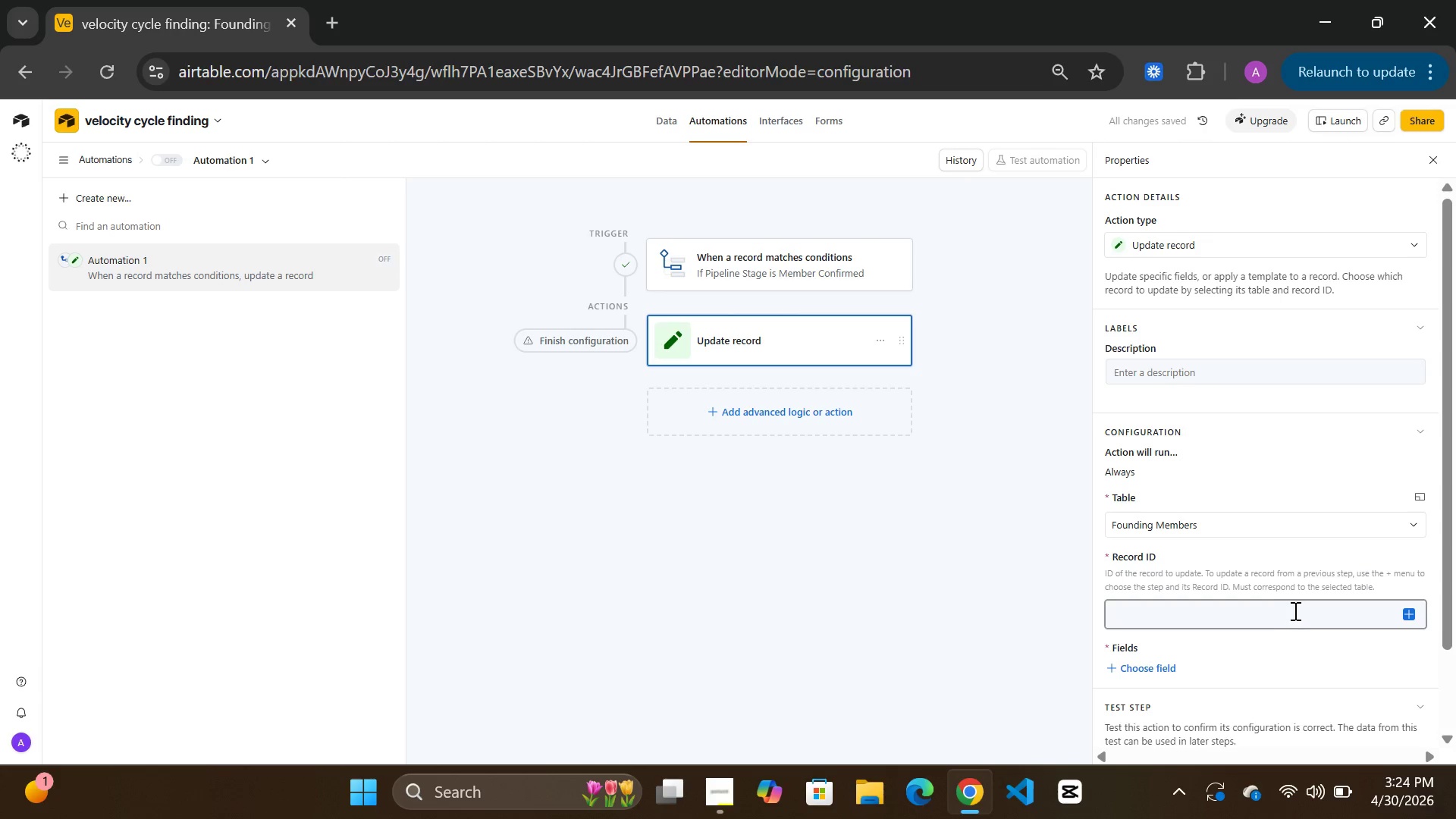 
left_click([1409, 613])
 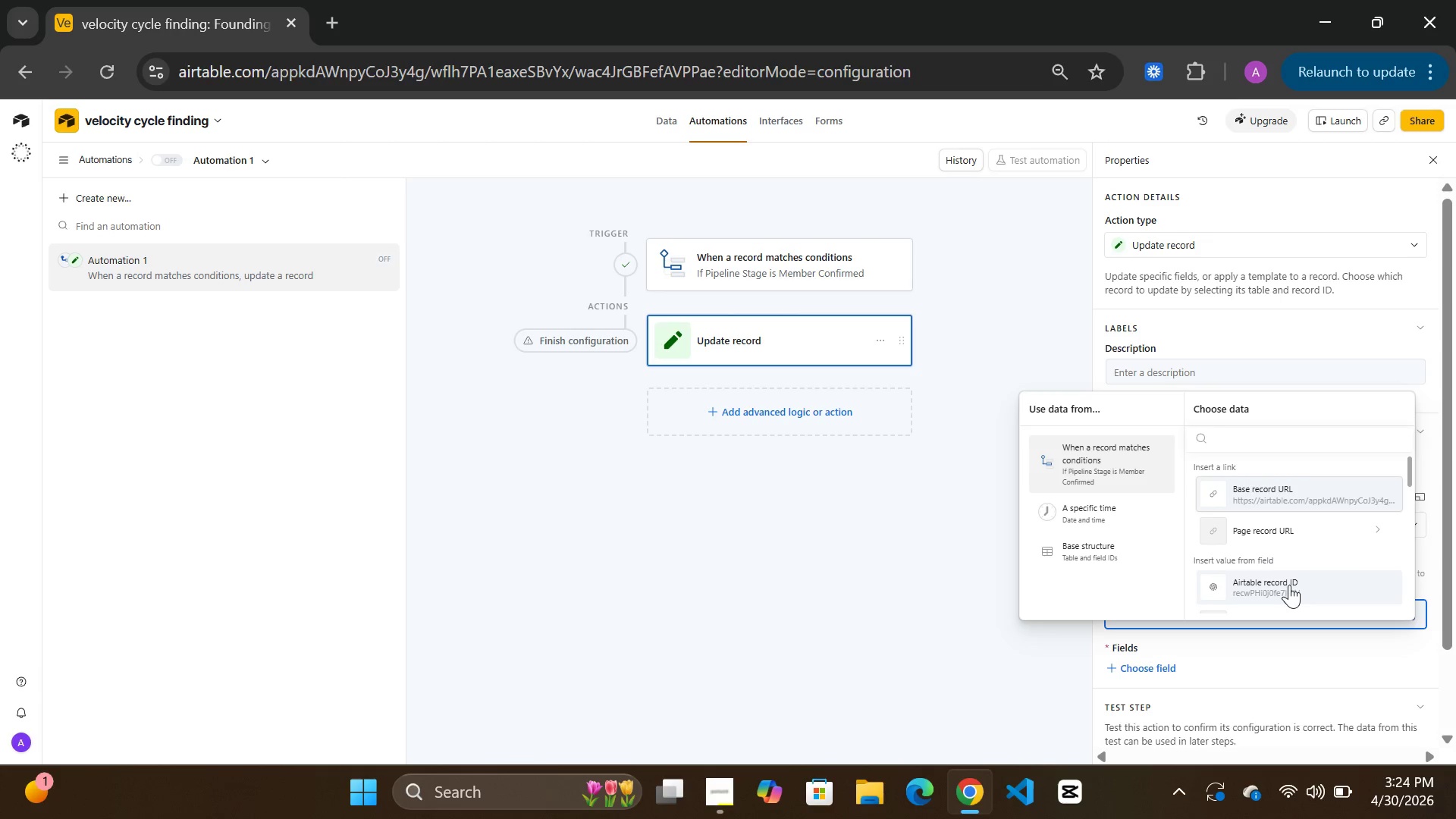 
left_click([1289, 585])
 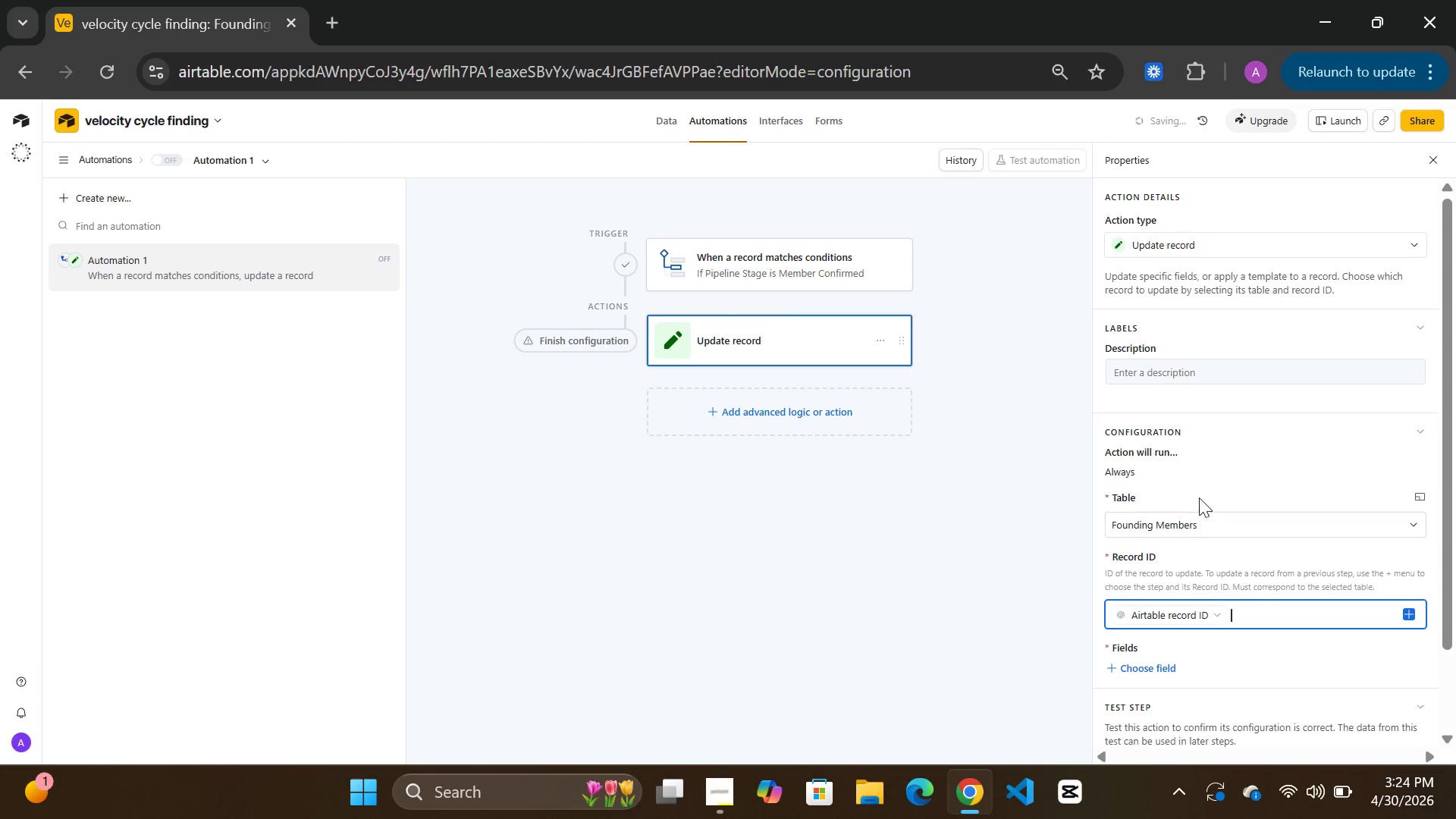 
scroll: coordinate [1221, 532], scroll_direction: down, amount: 2.0
 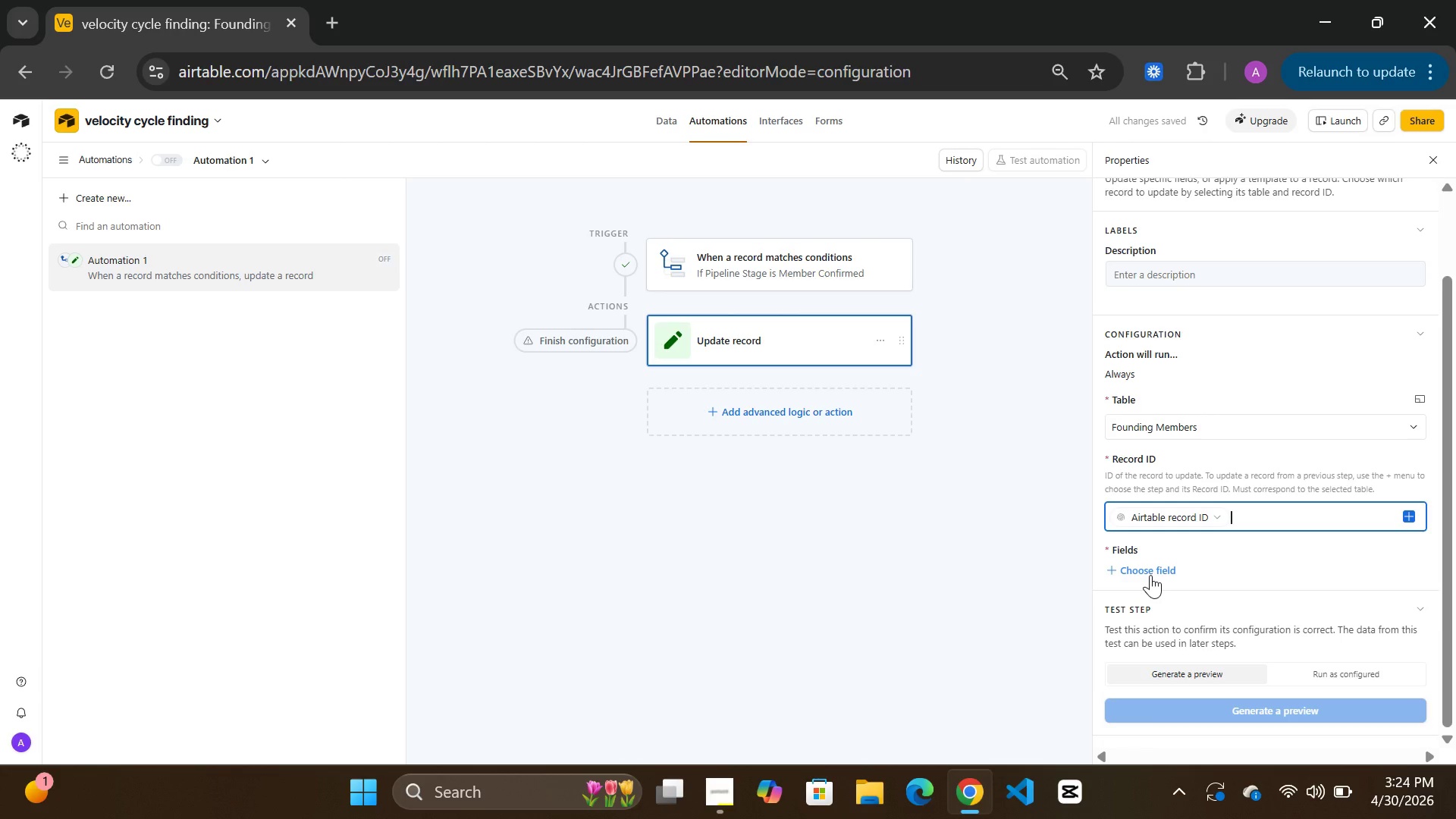 
left_click([1150, 575])
 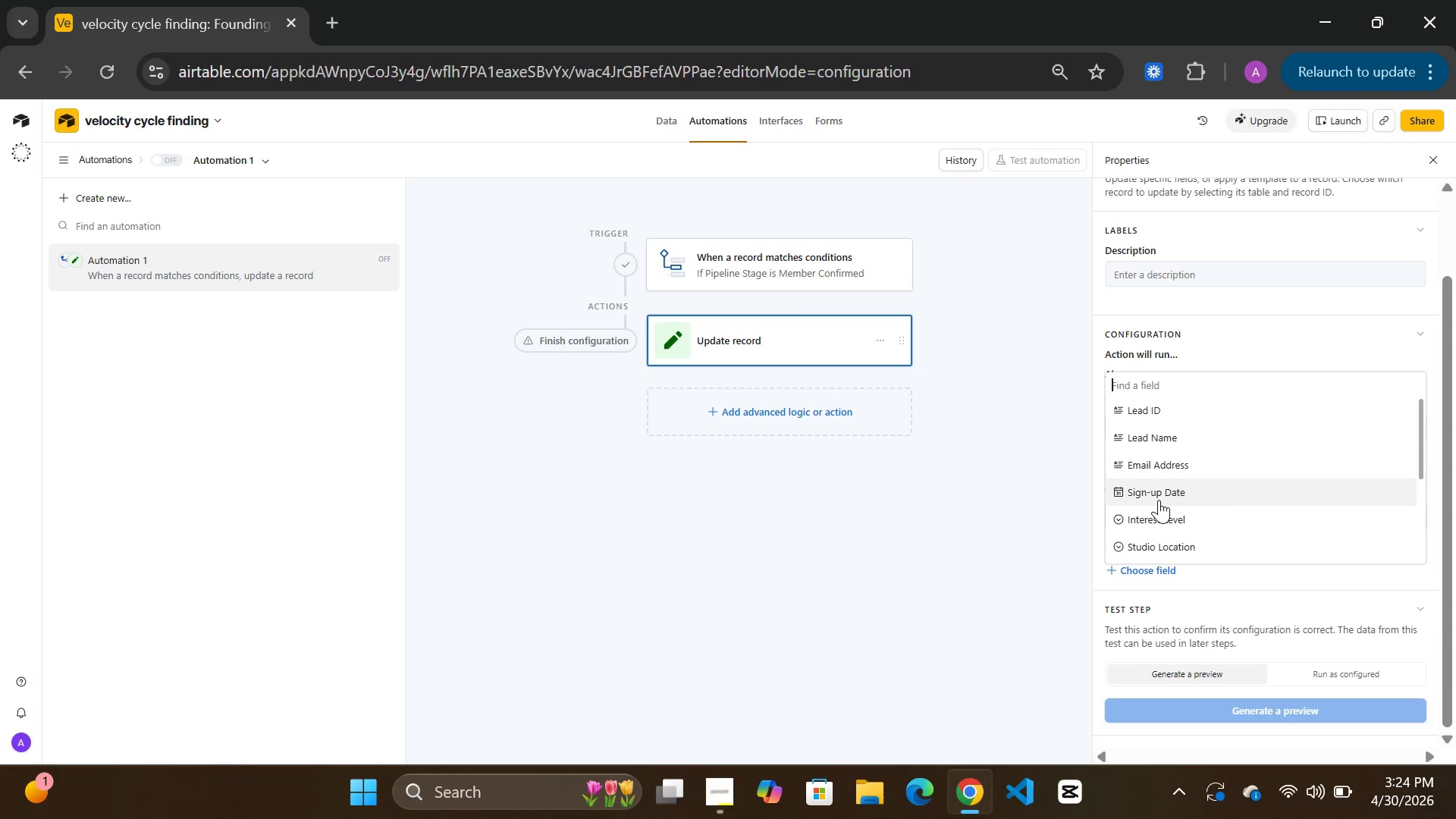 
scroll: coordinate [1159, 500], scroll_direction: down, amount: 3.0
 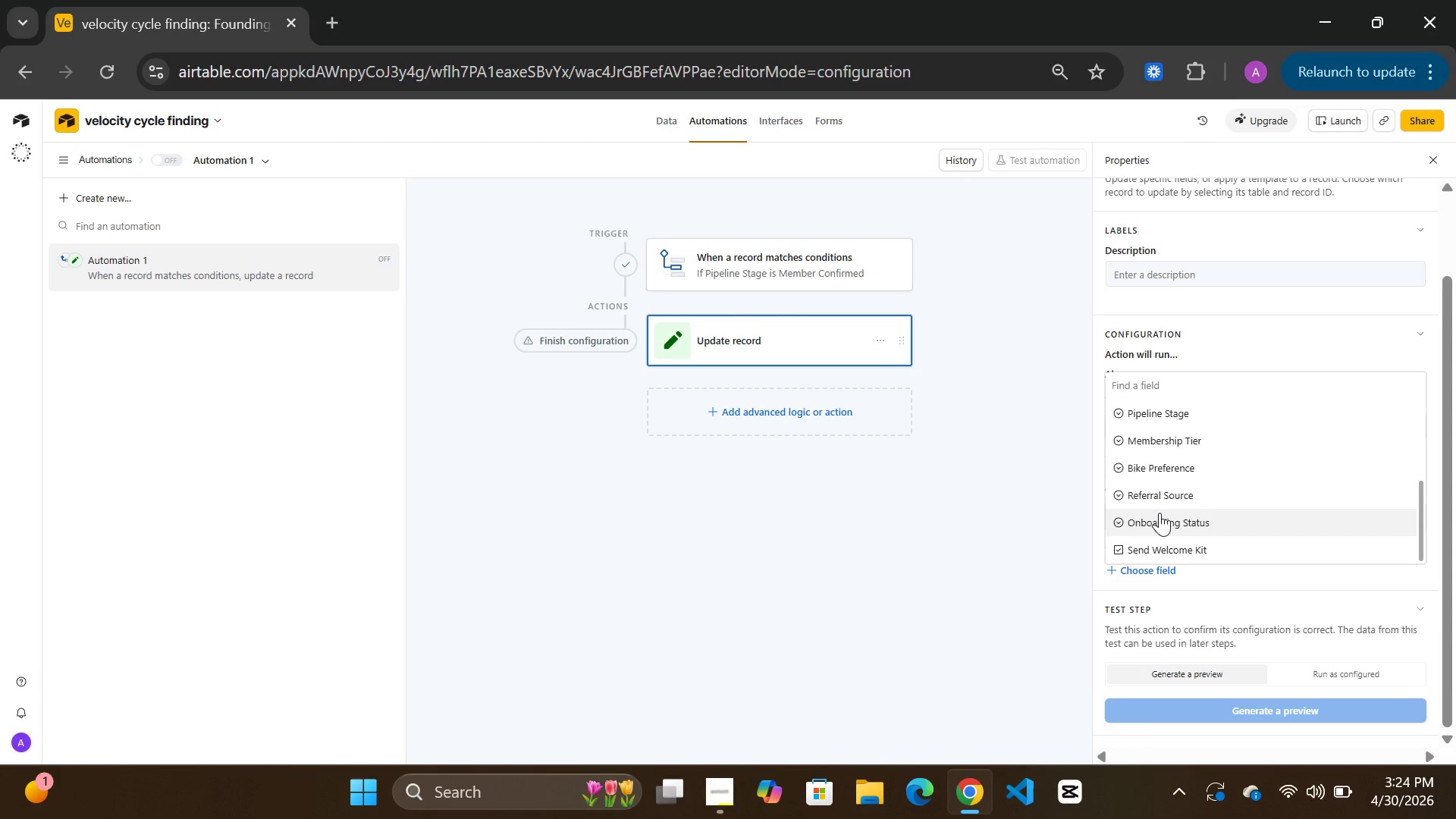 
left_click([1159, 513])
 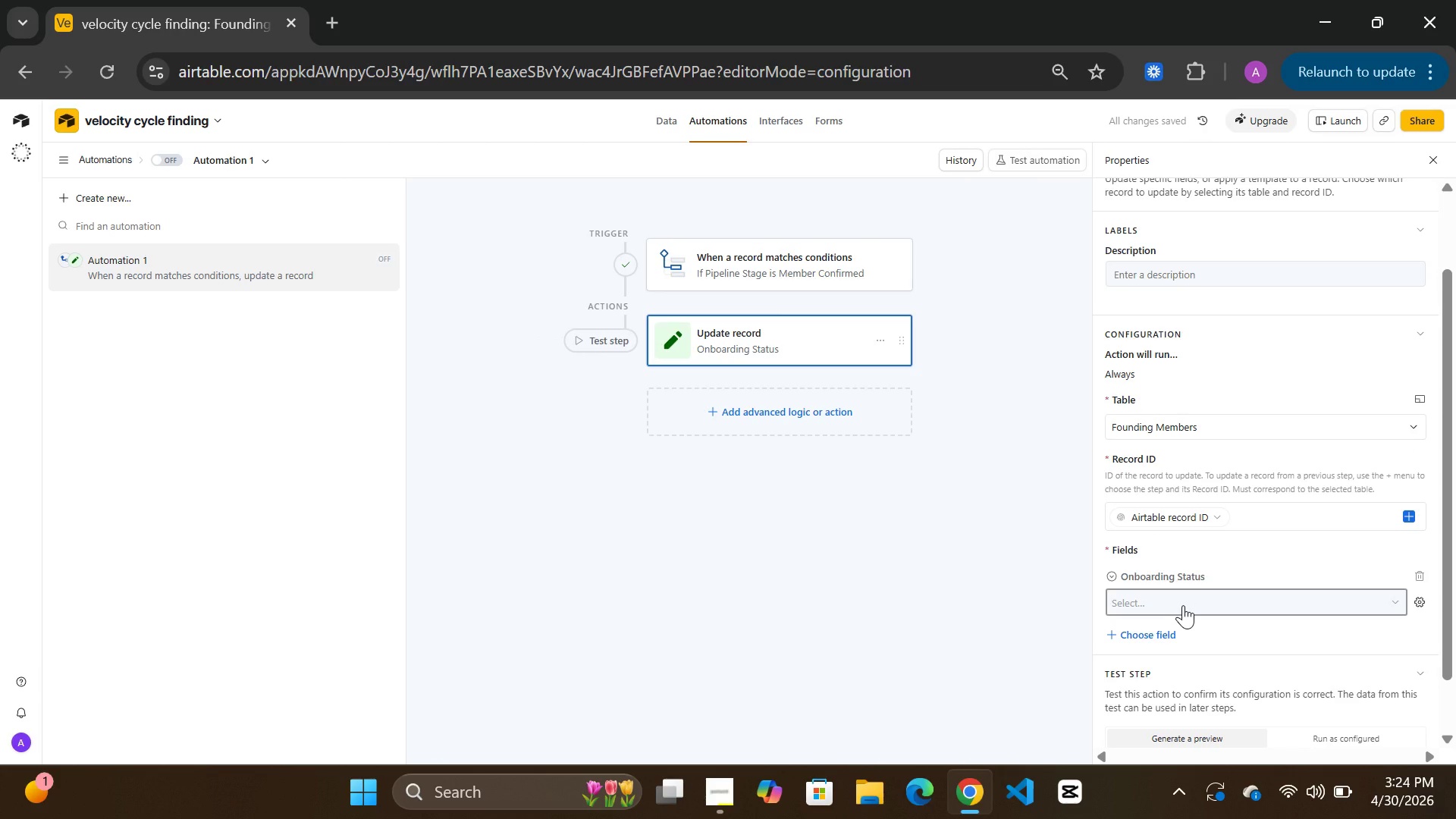 
wait(8.26)
 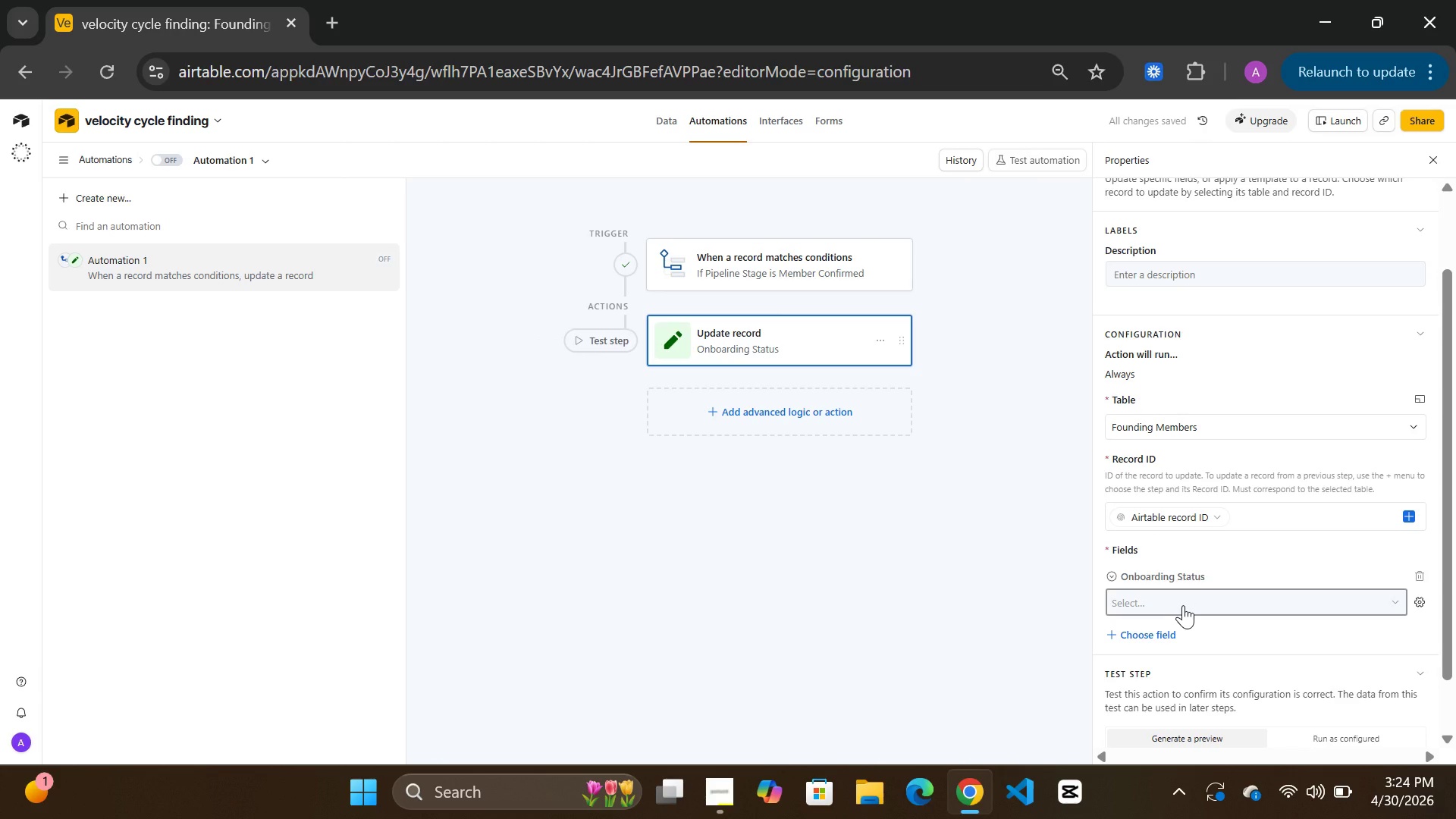 
double_click([1397, 598])
 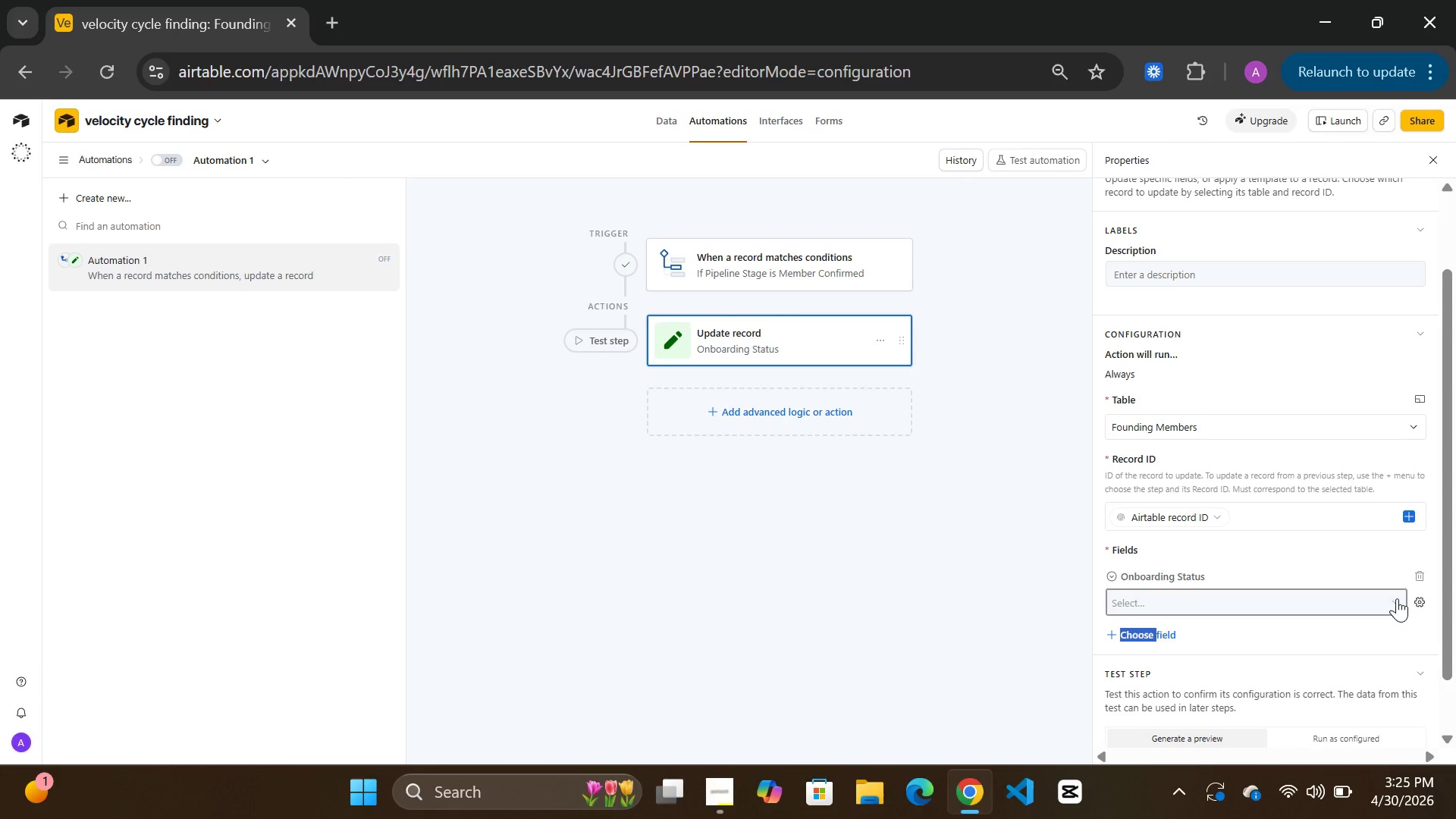 
left_click([1397, 598])
 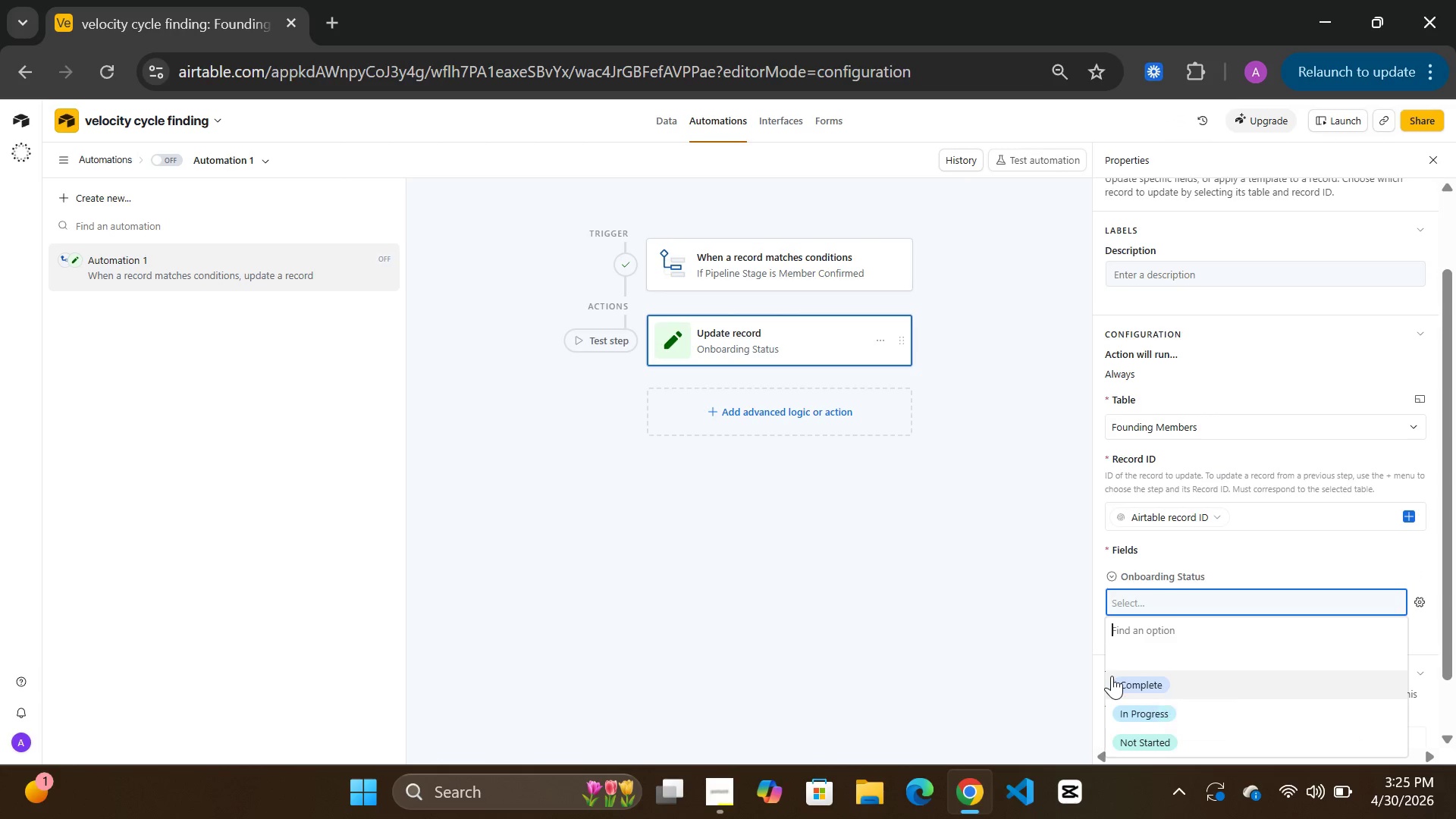 
left_click([1142, 673])
 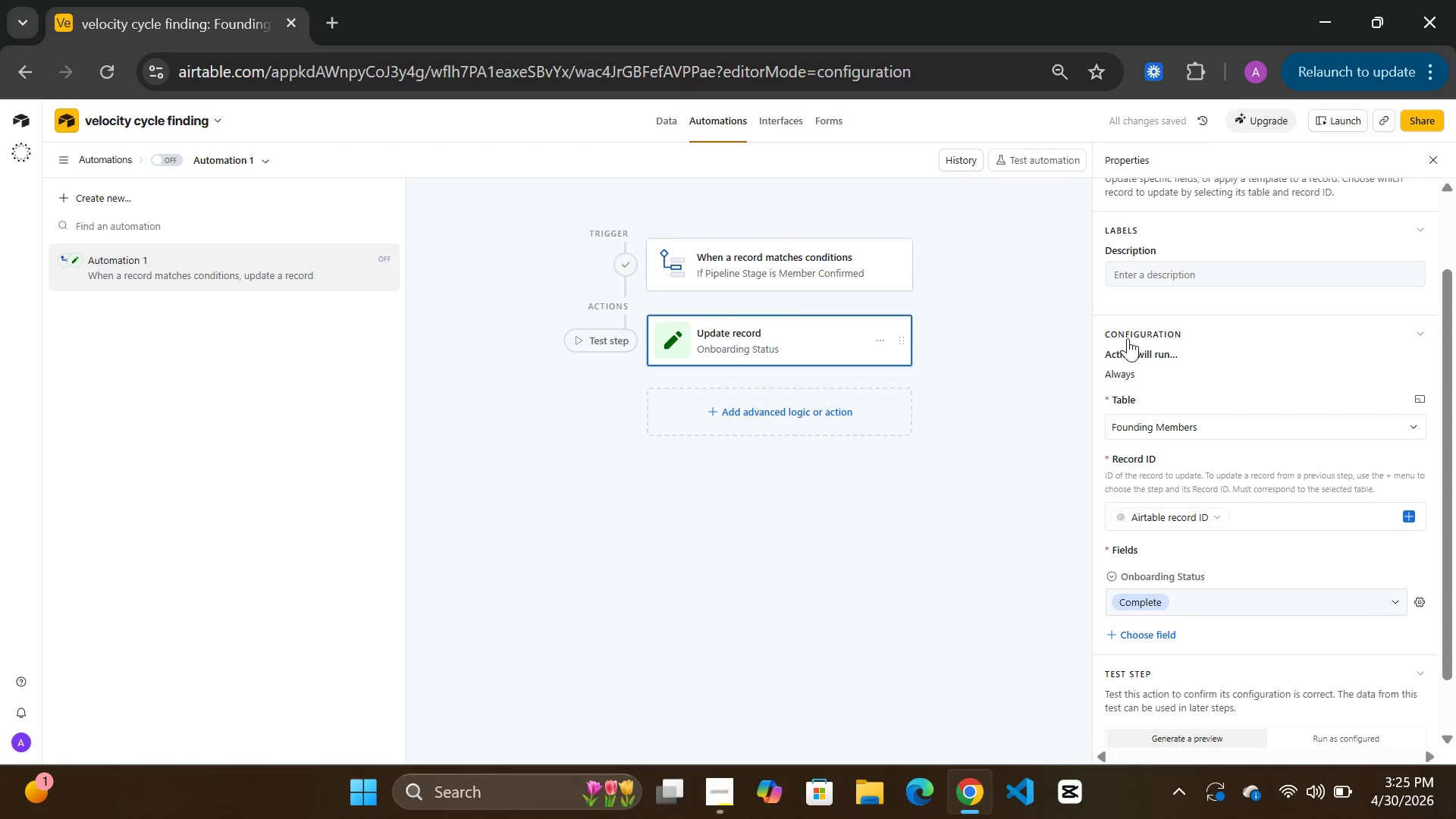 
scroll: coordinate [1209, 472], scroll_direction: down, amount: 9.0
 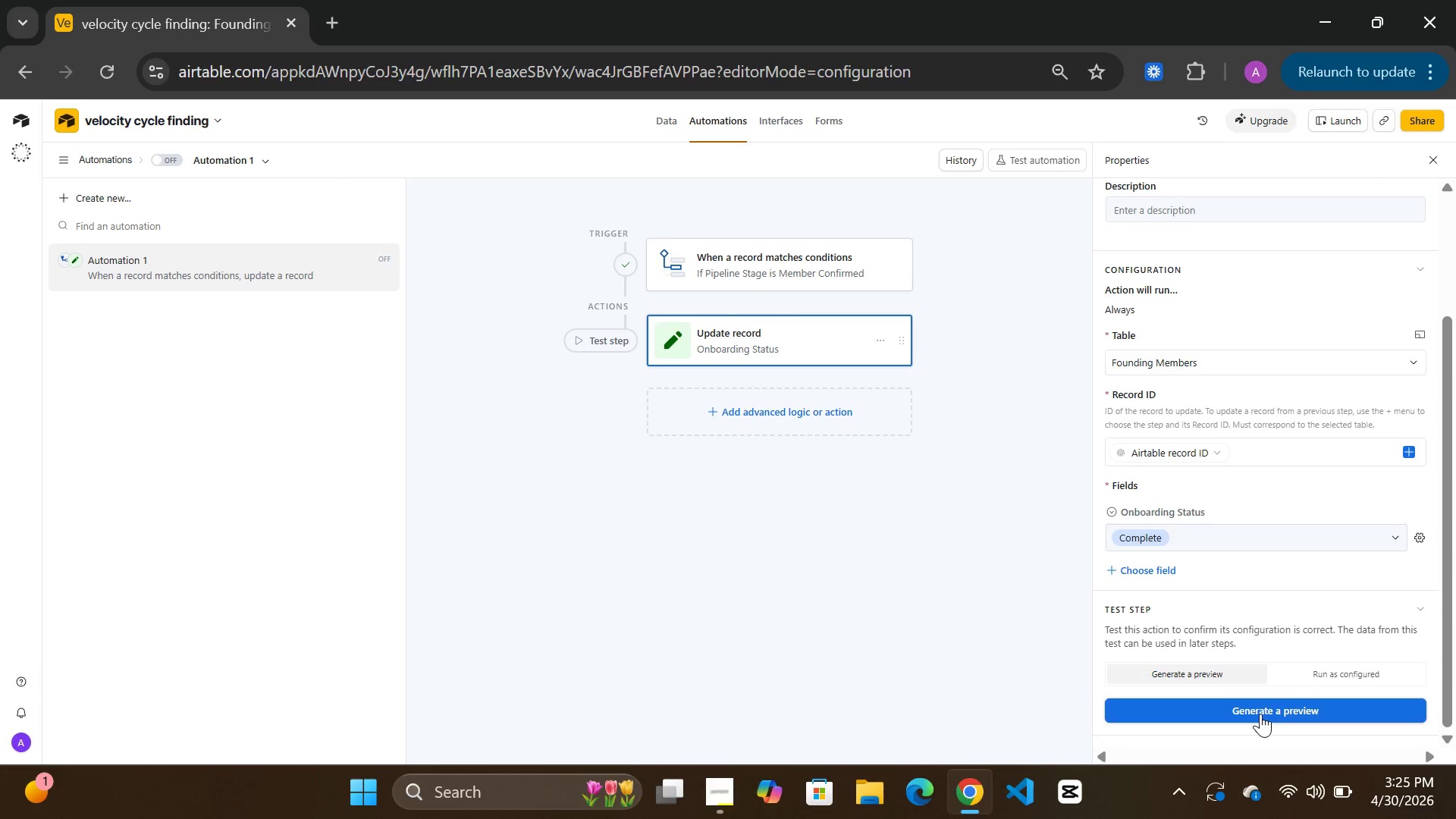 
left_click([1260, 714])
 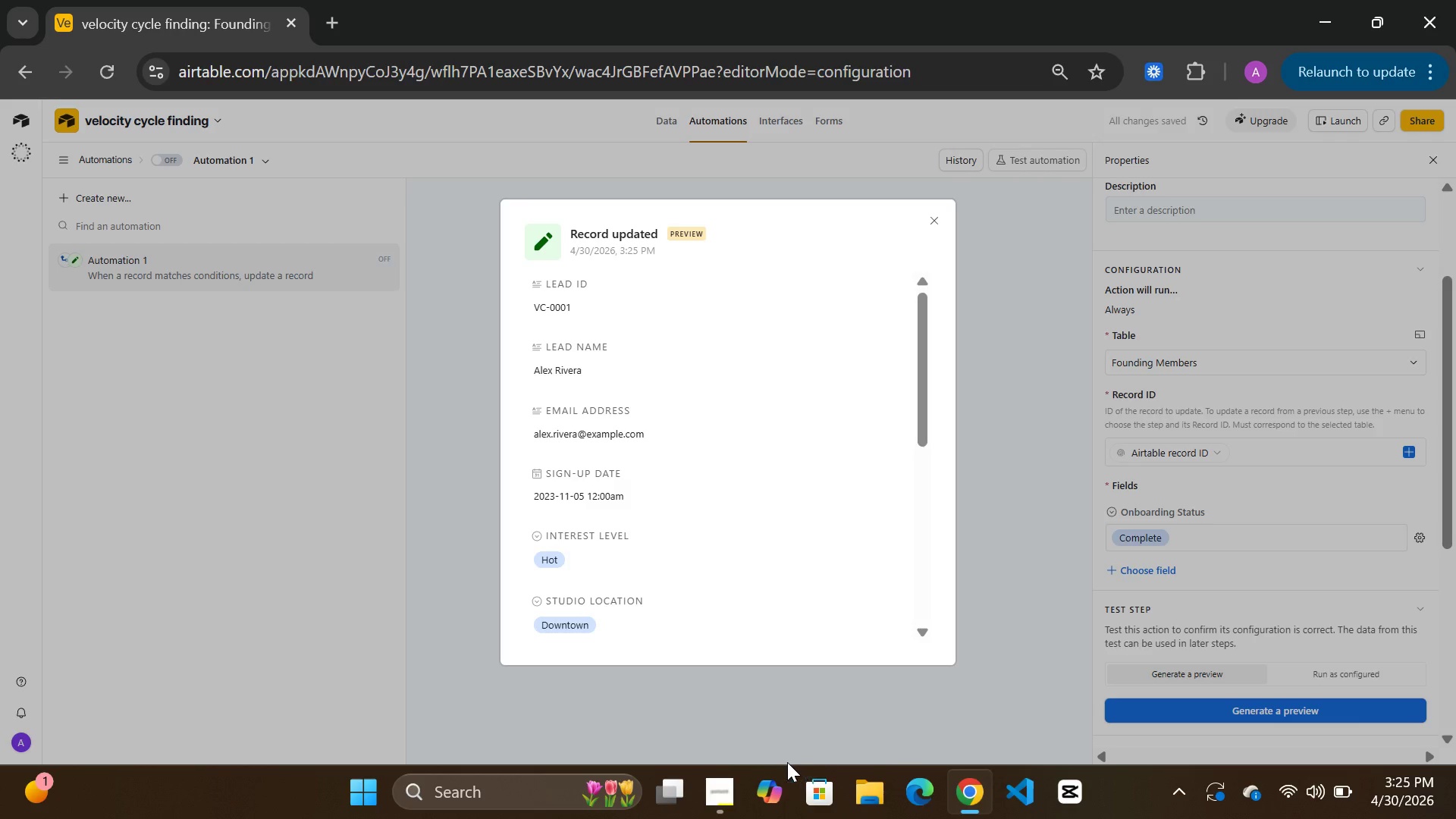 
wait(5.89)
 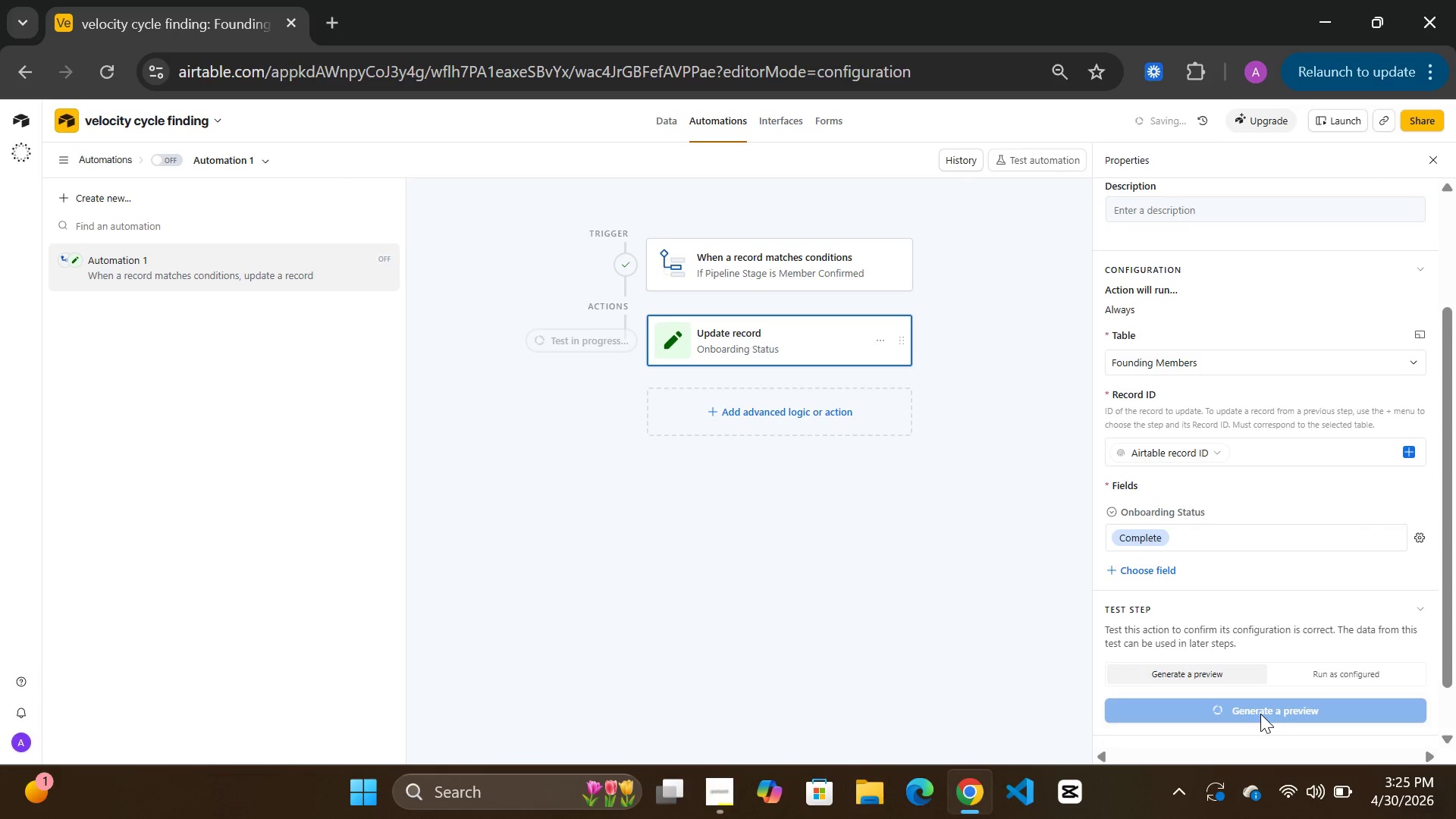 
left_click([710, 791])